 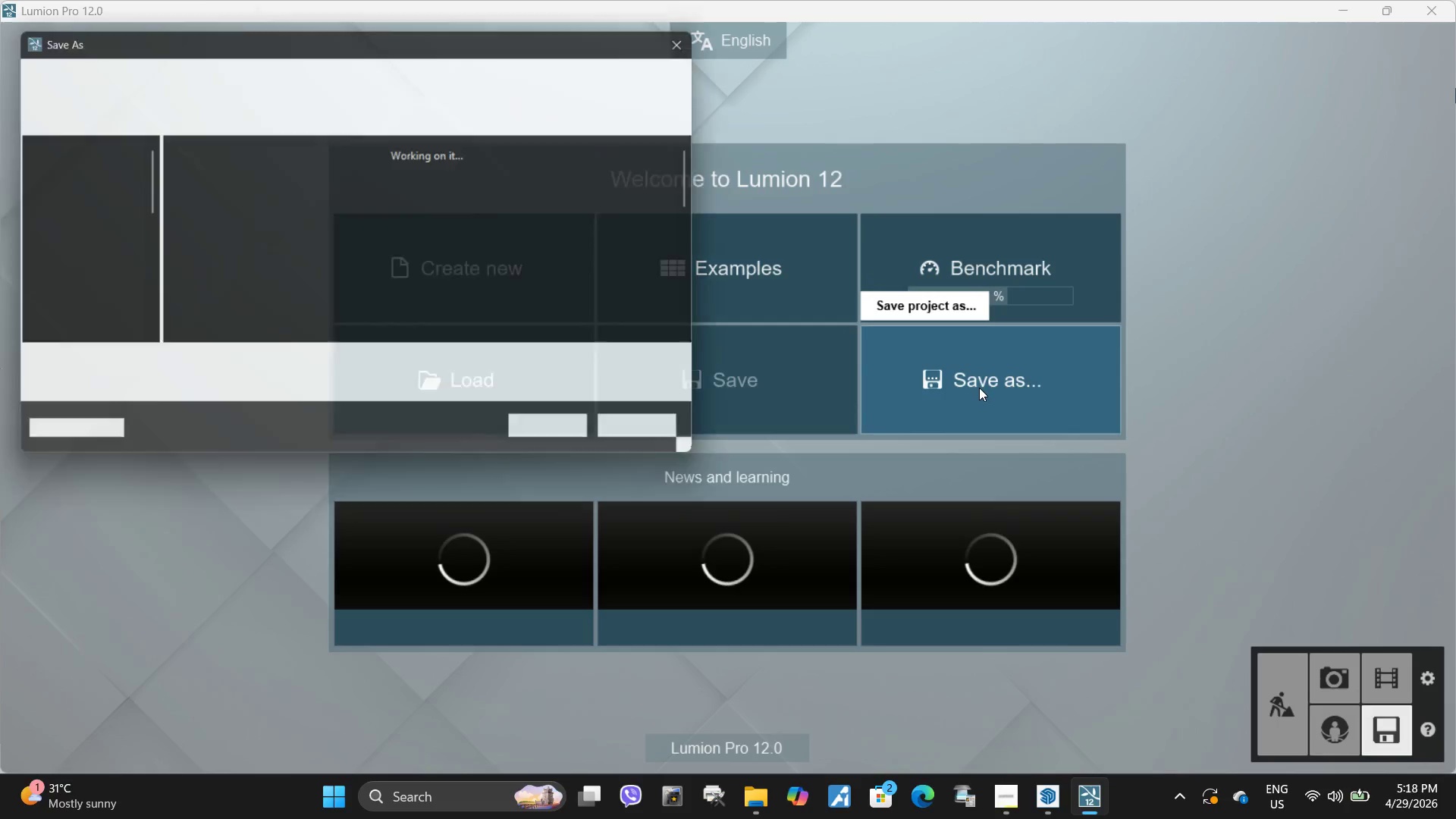 
scroll: coordinate [348, 265], scroll_direction: down, amount: 12.0
 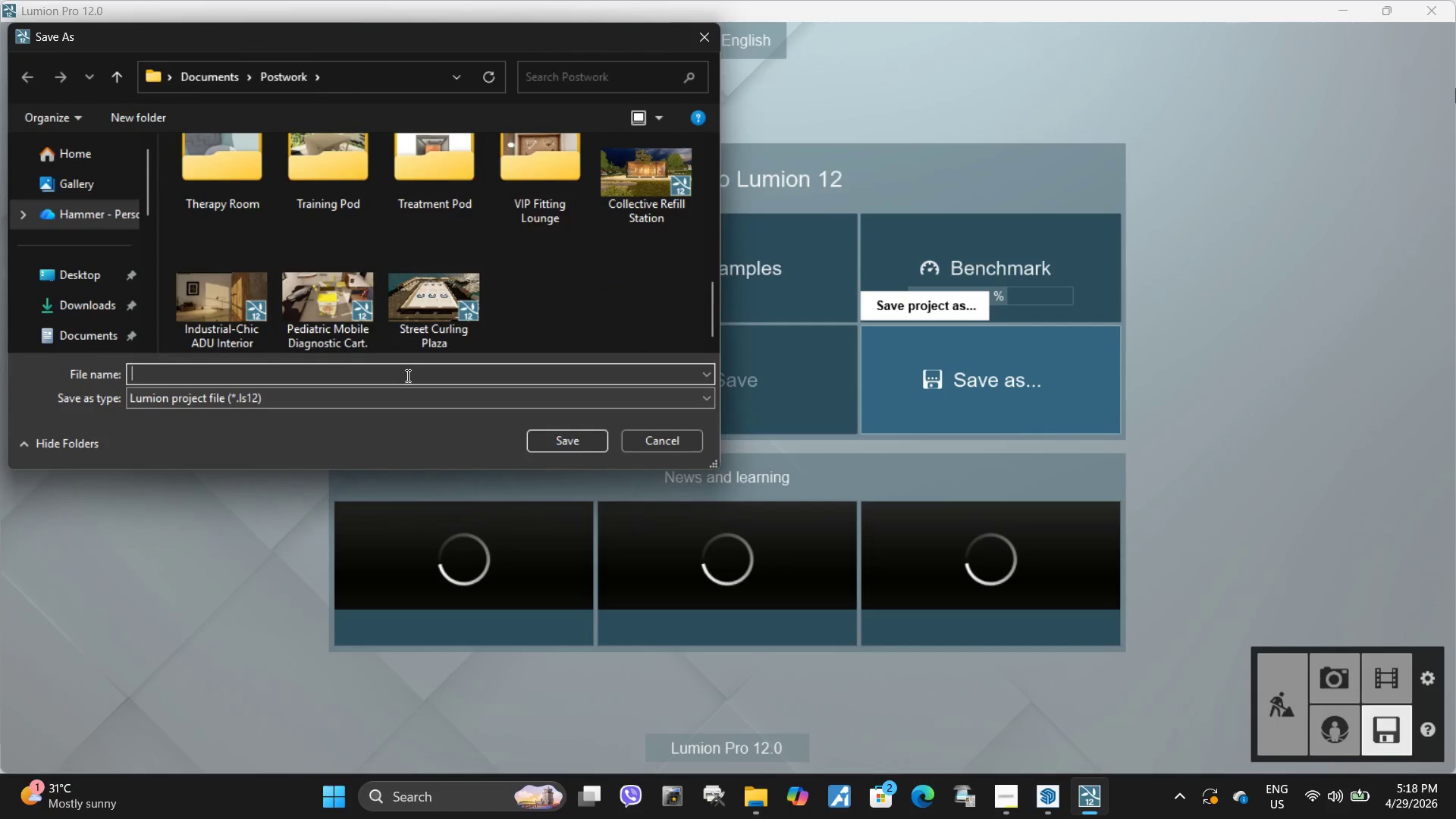 
left_click([406, 375])
 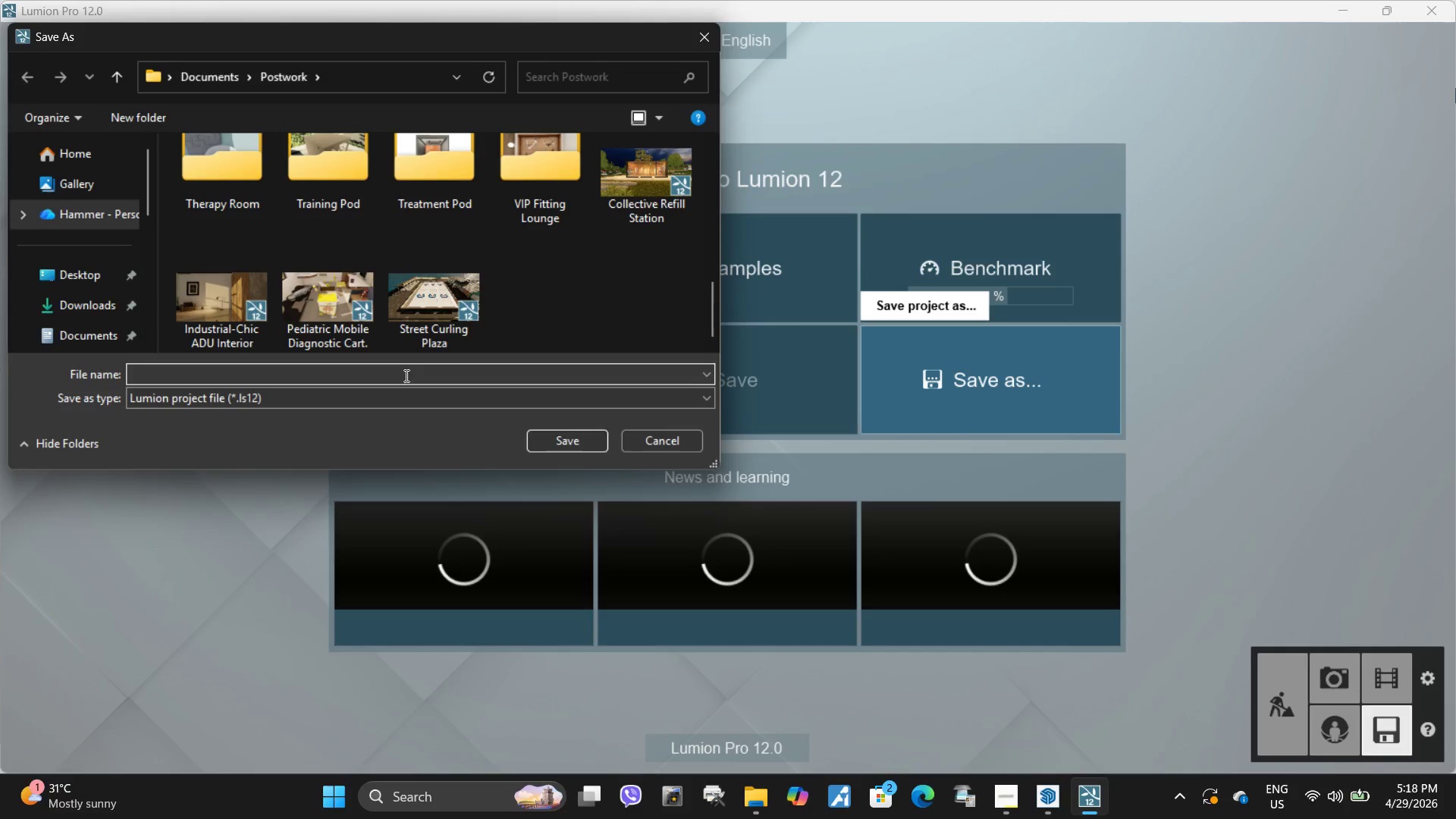 
type(Industrial)
 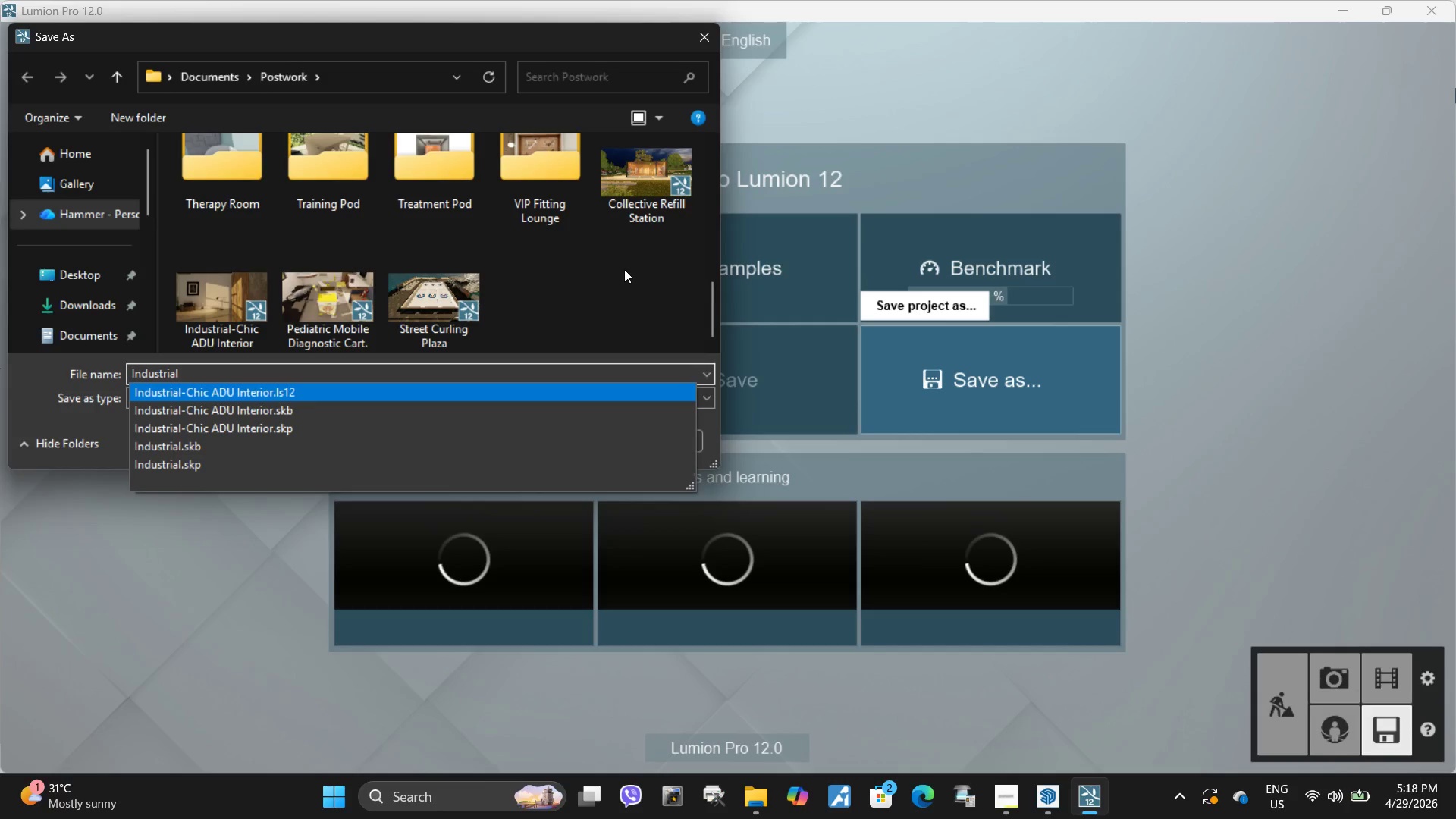 
left_click([633, 305])
 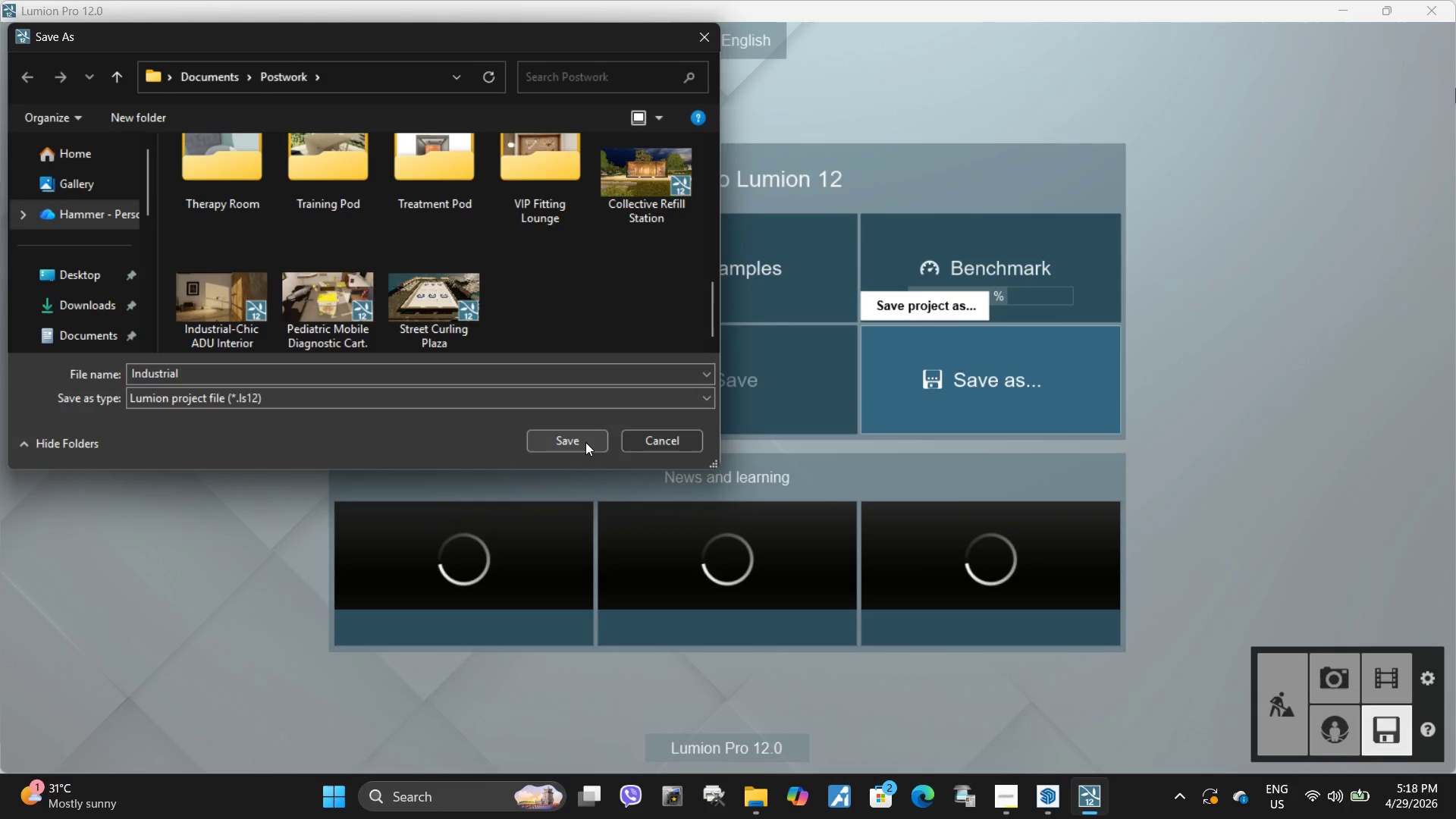 
left_click([585, 441])
 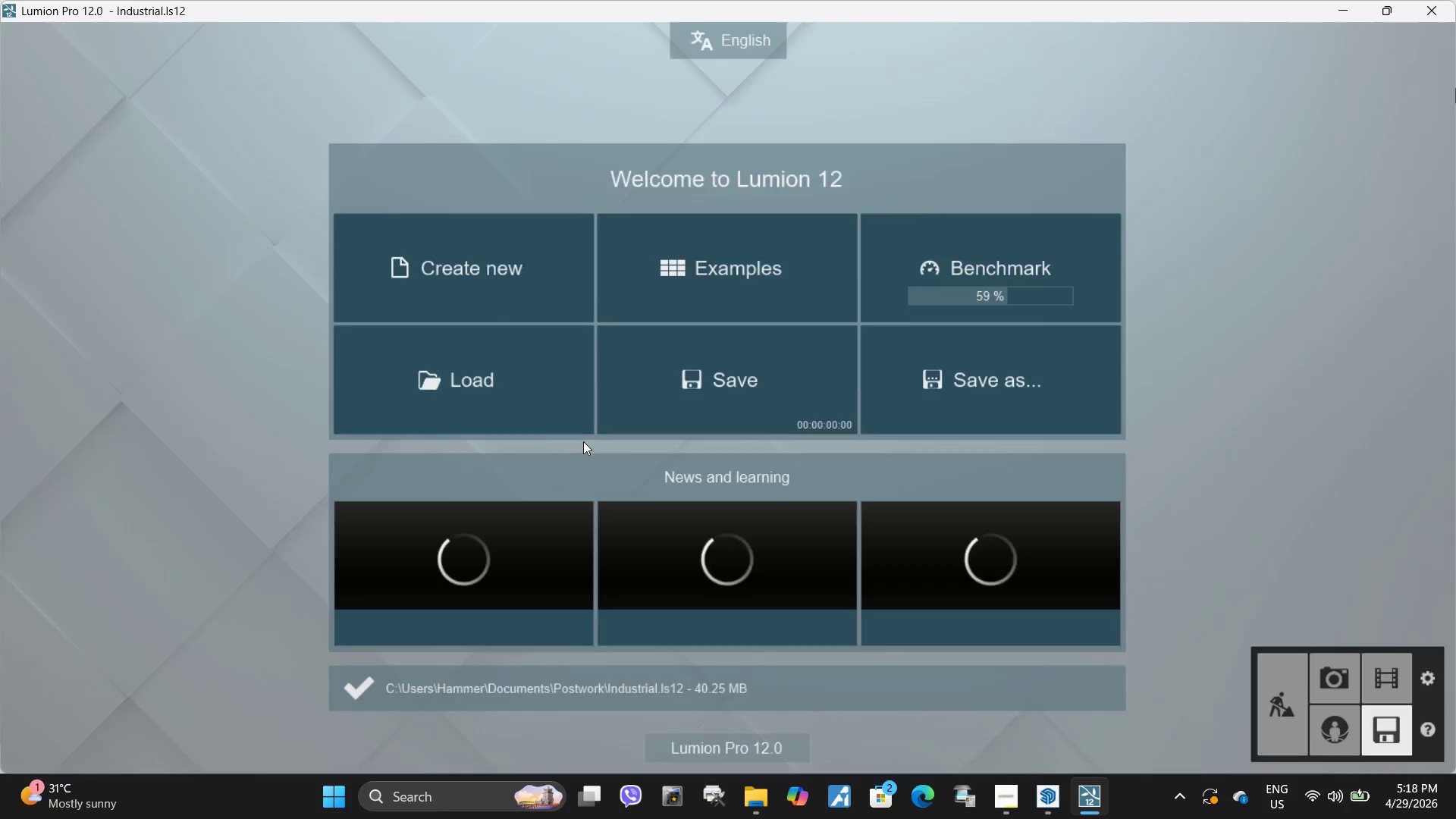 
wait(5.62)
 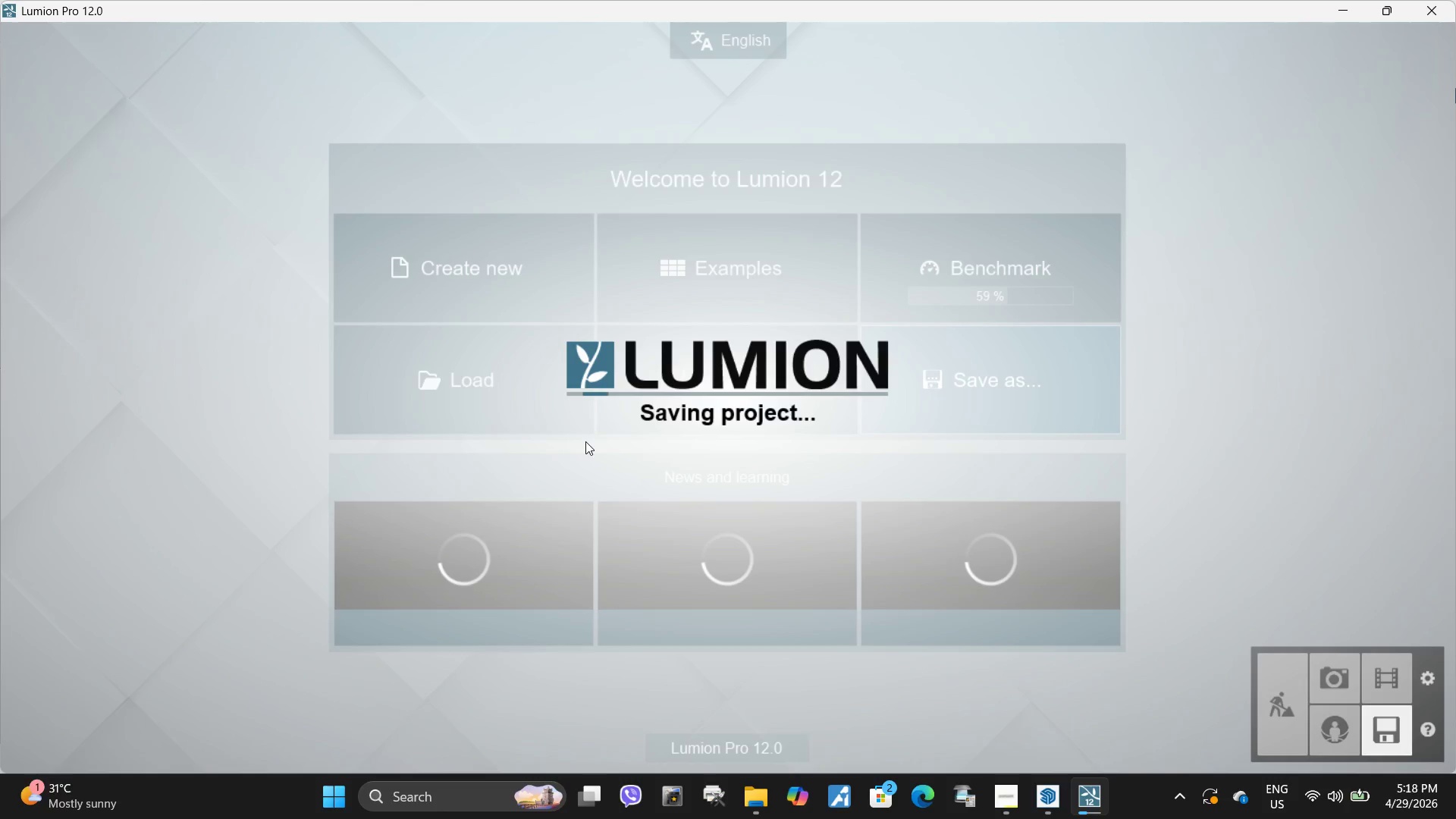 
left_click([1353, 682])
 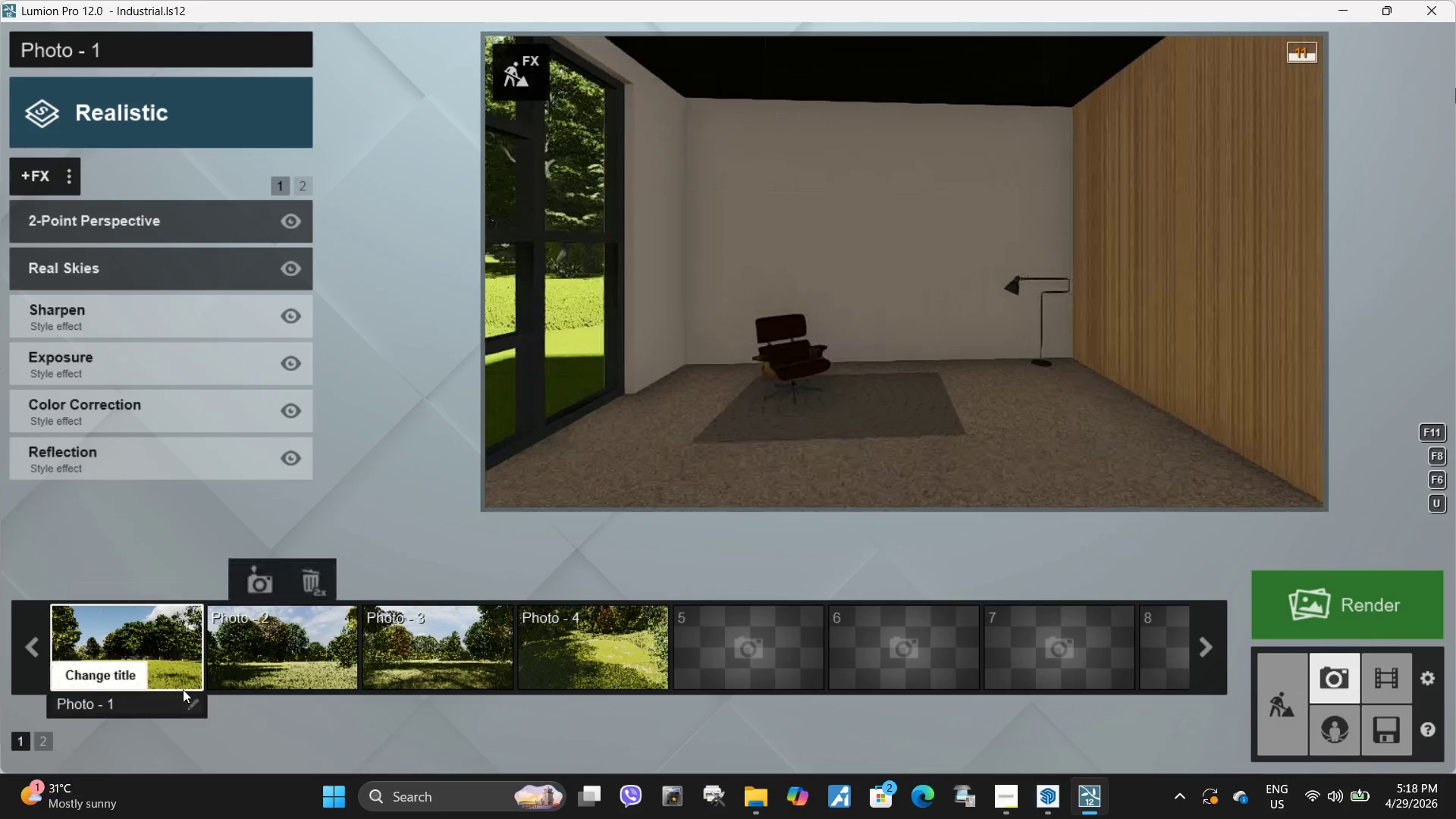 
double_click([164, 579])
 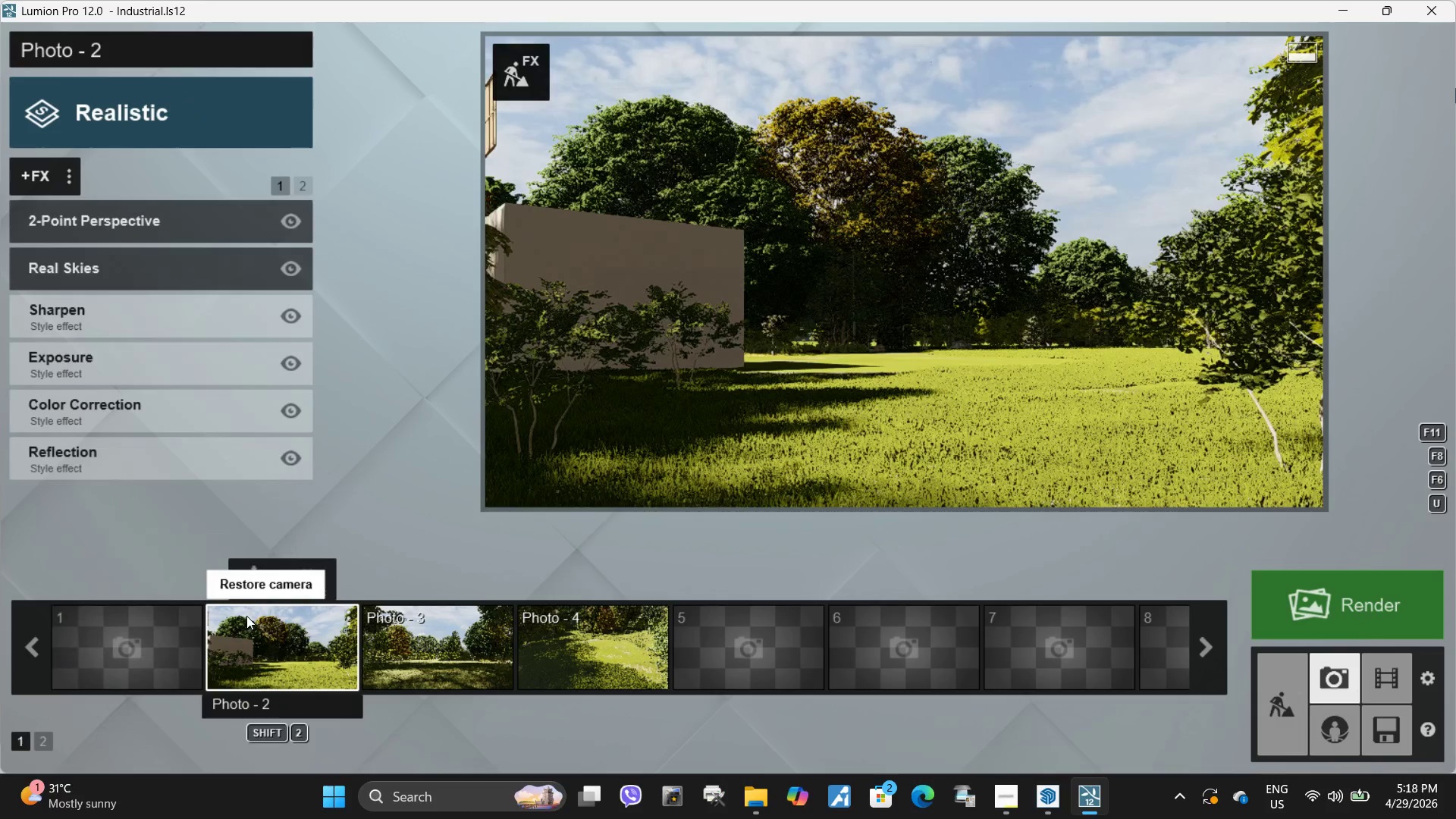 
double_click([312, 577])
 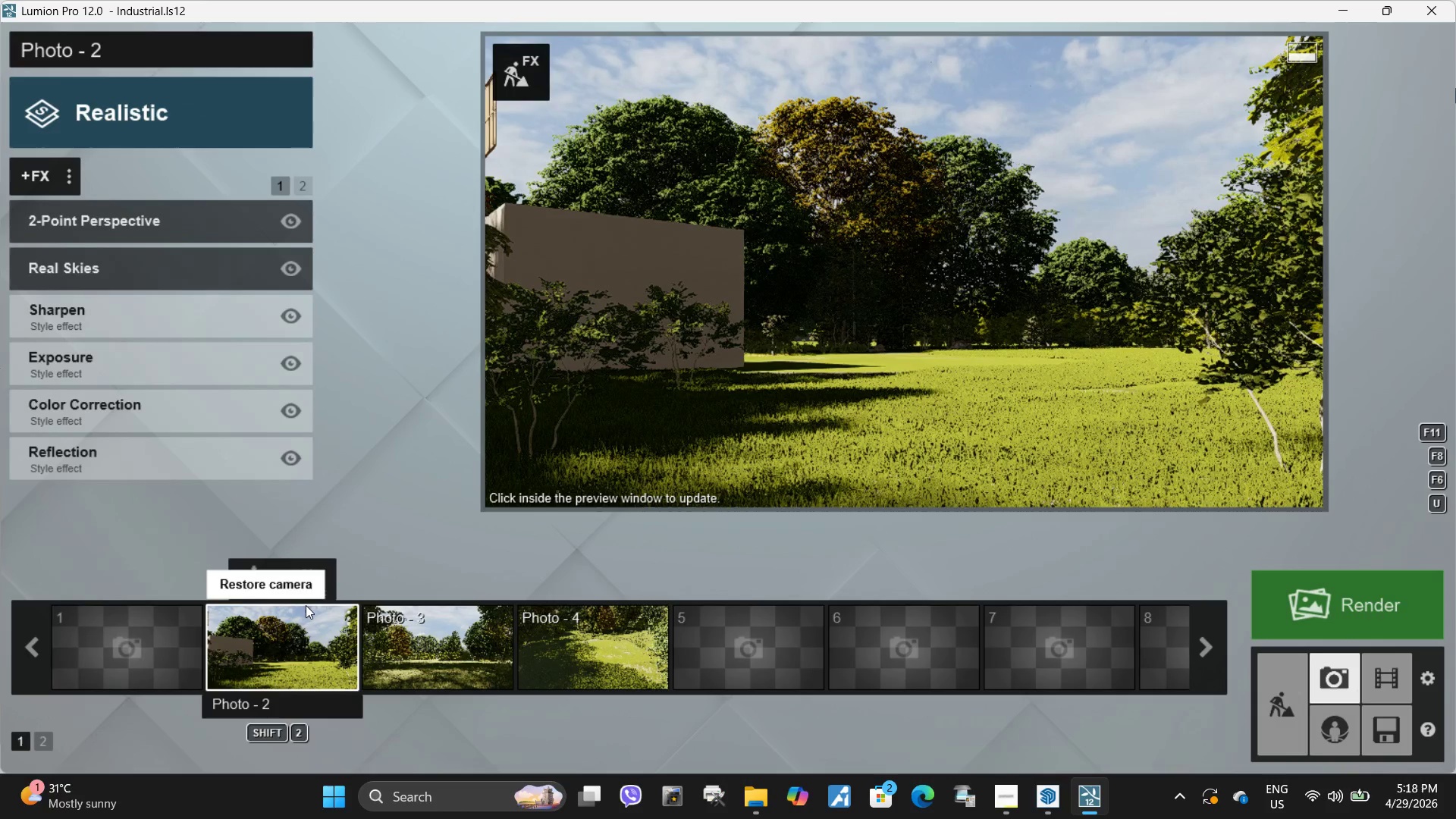 
double_click([315, 588])
 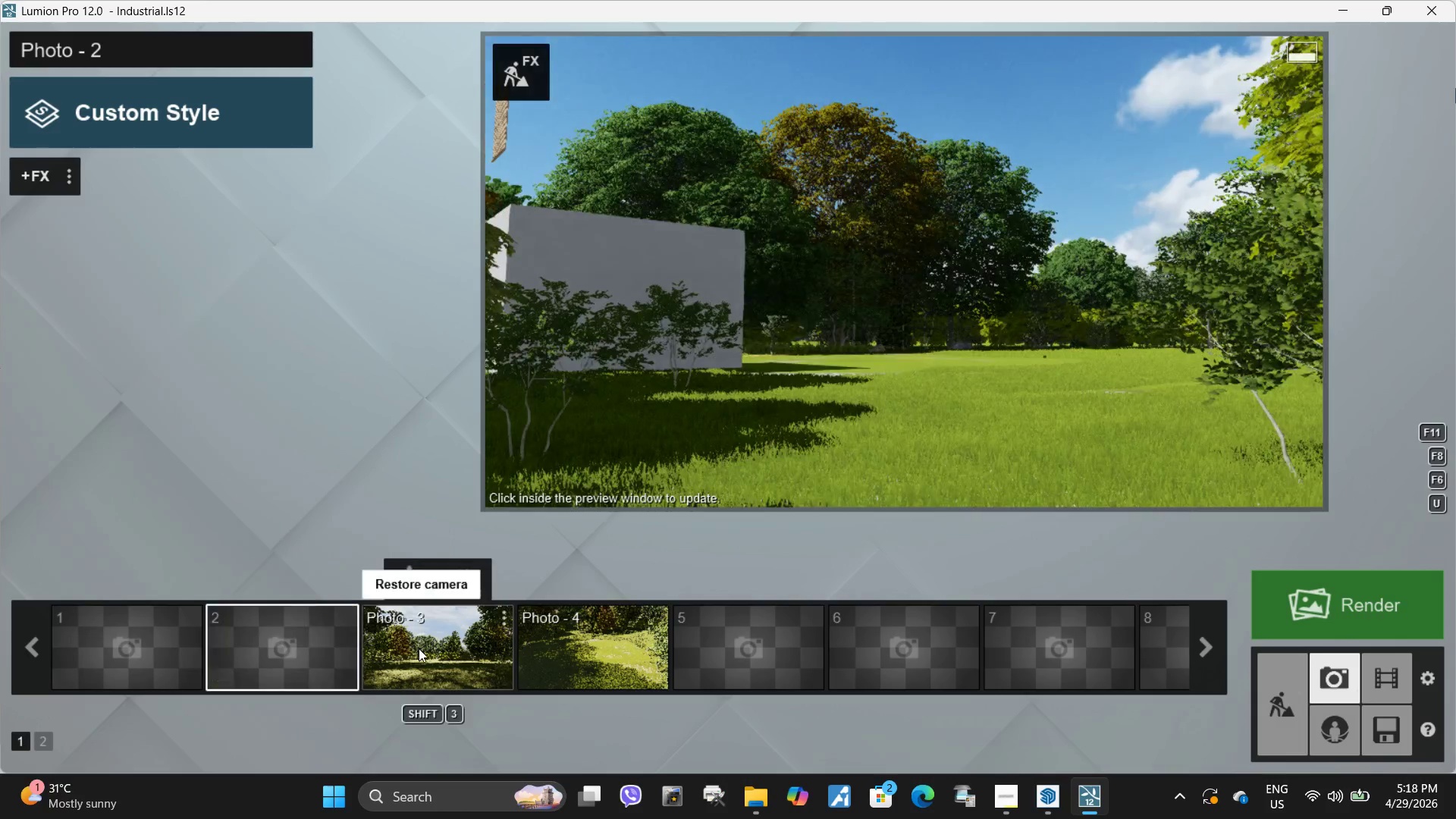 
left_click([419, 648])
 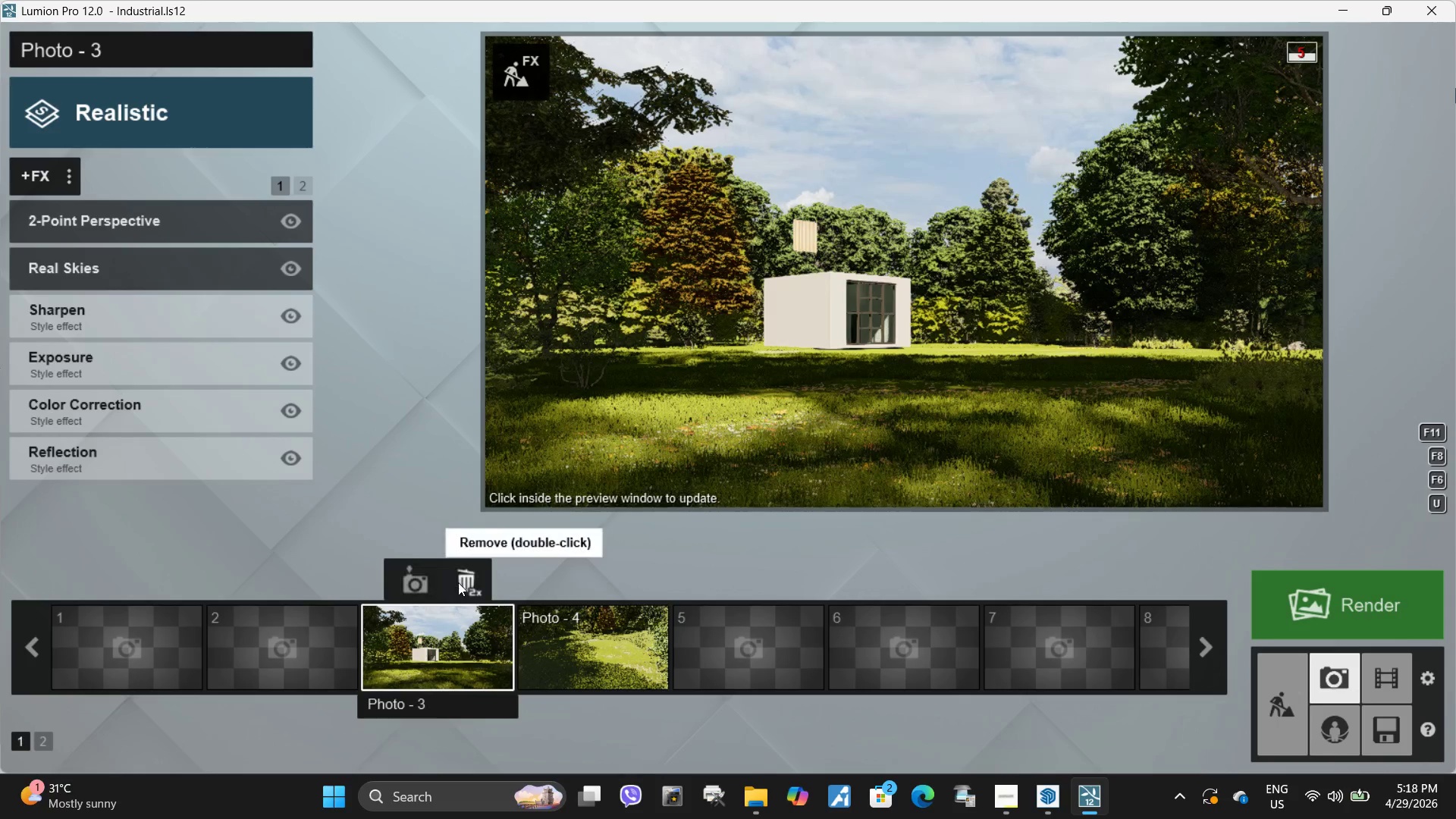 
double_click([458, 582])
 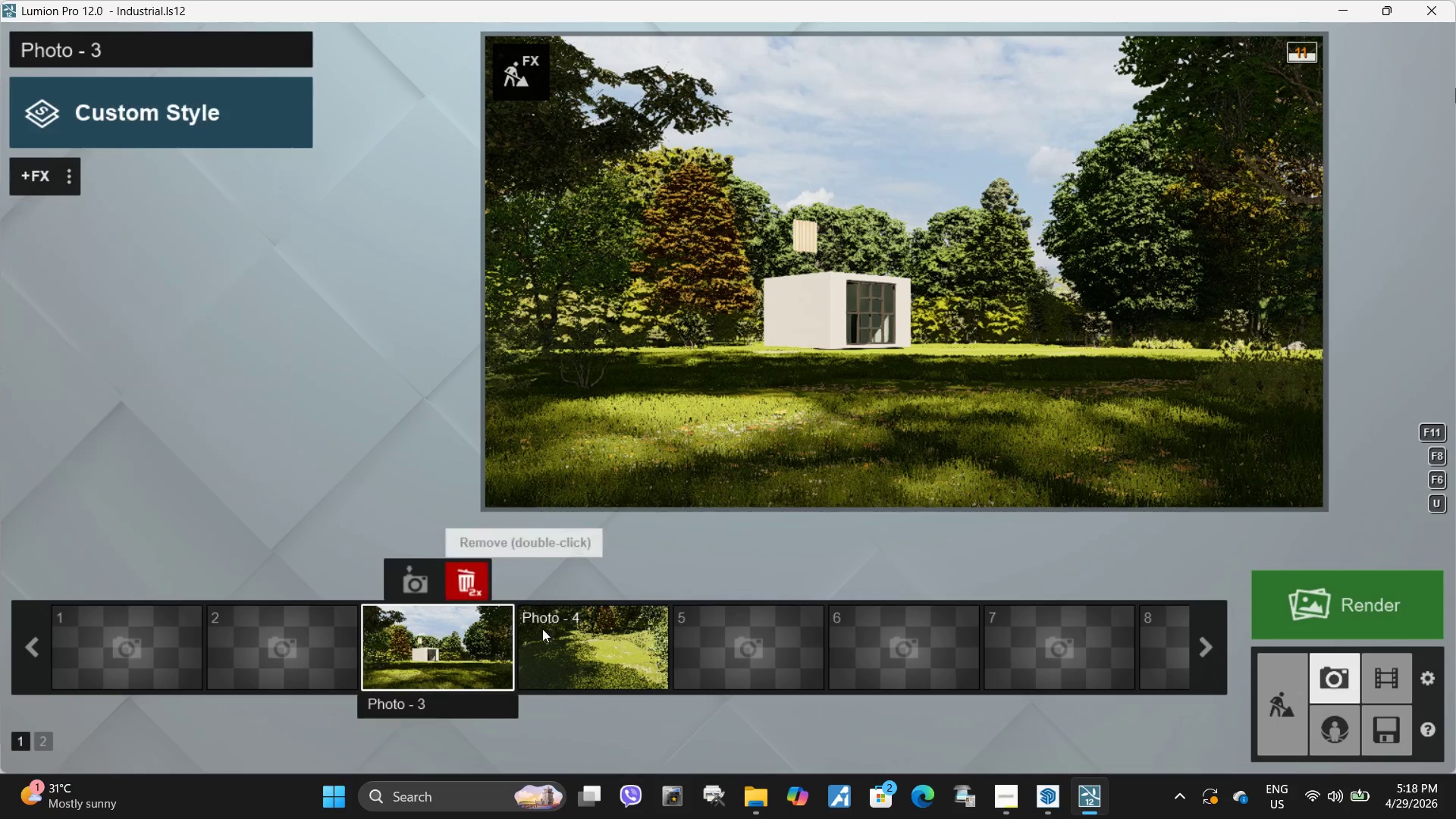 
mouse_move([588, 642])
 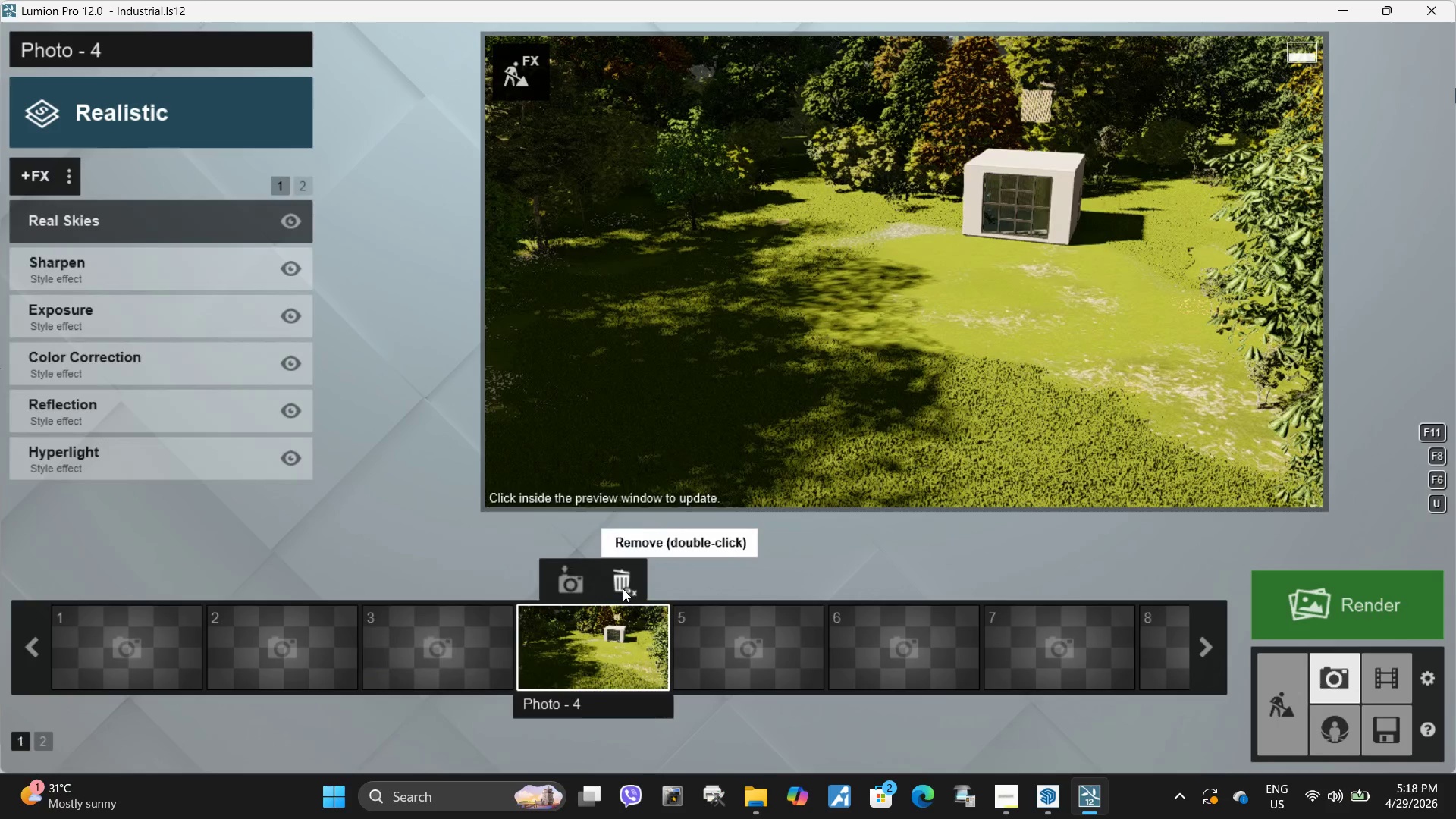 
double_click([623, 588])
 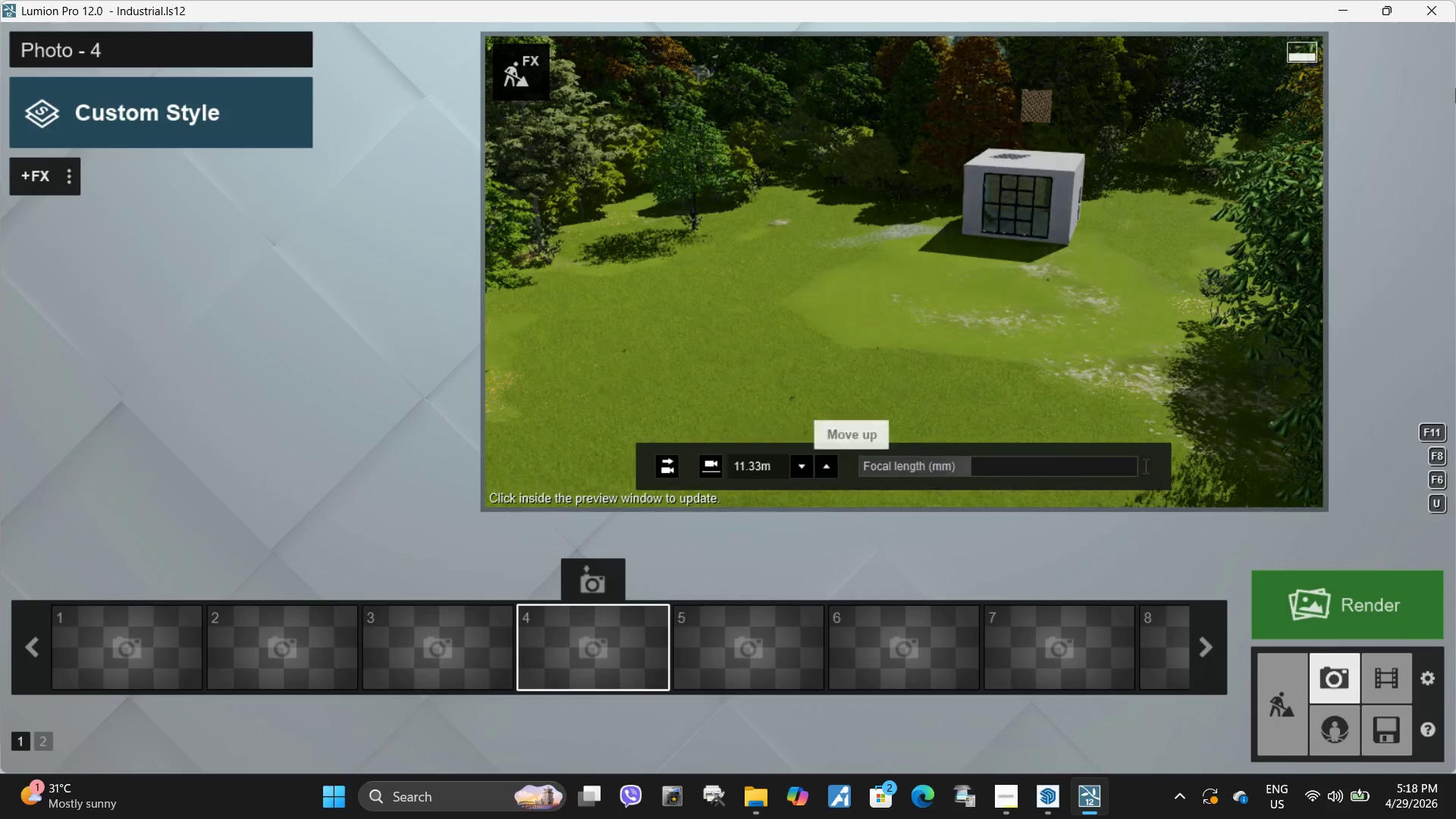 
hold_key(key=W, duration=0.56)
 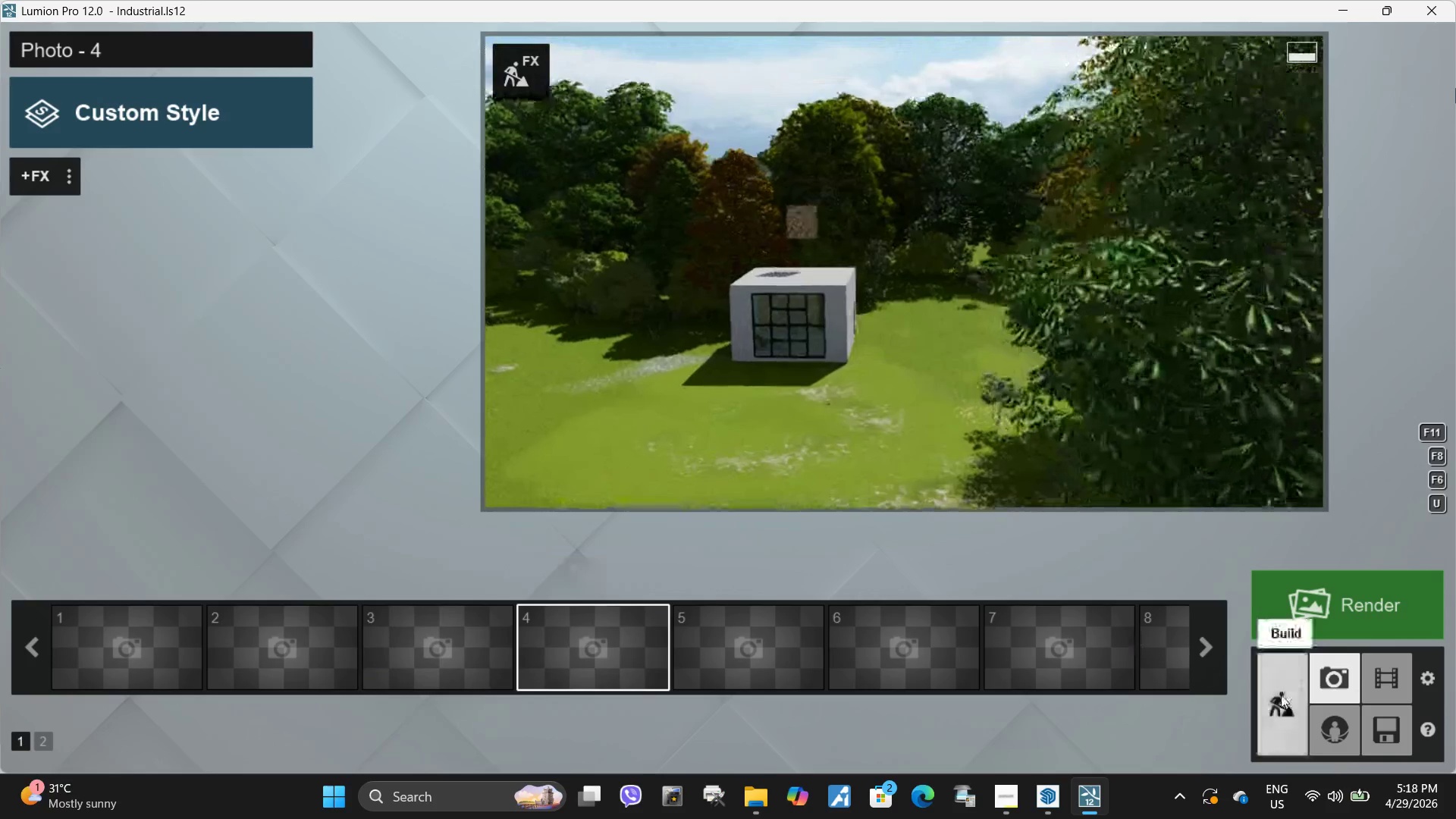 
left_click([1281, 695])
 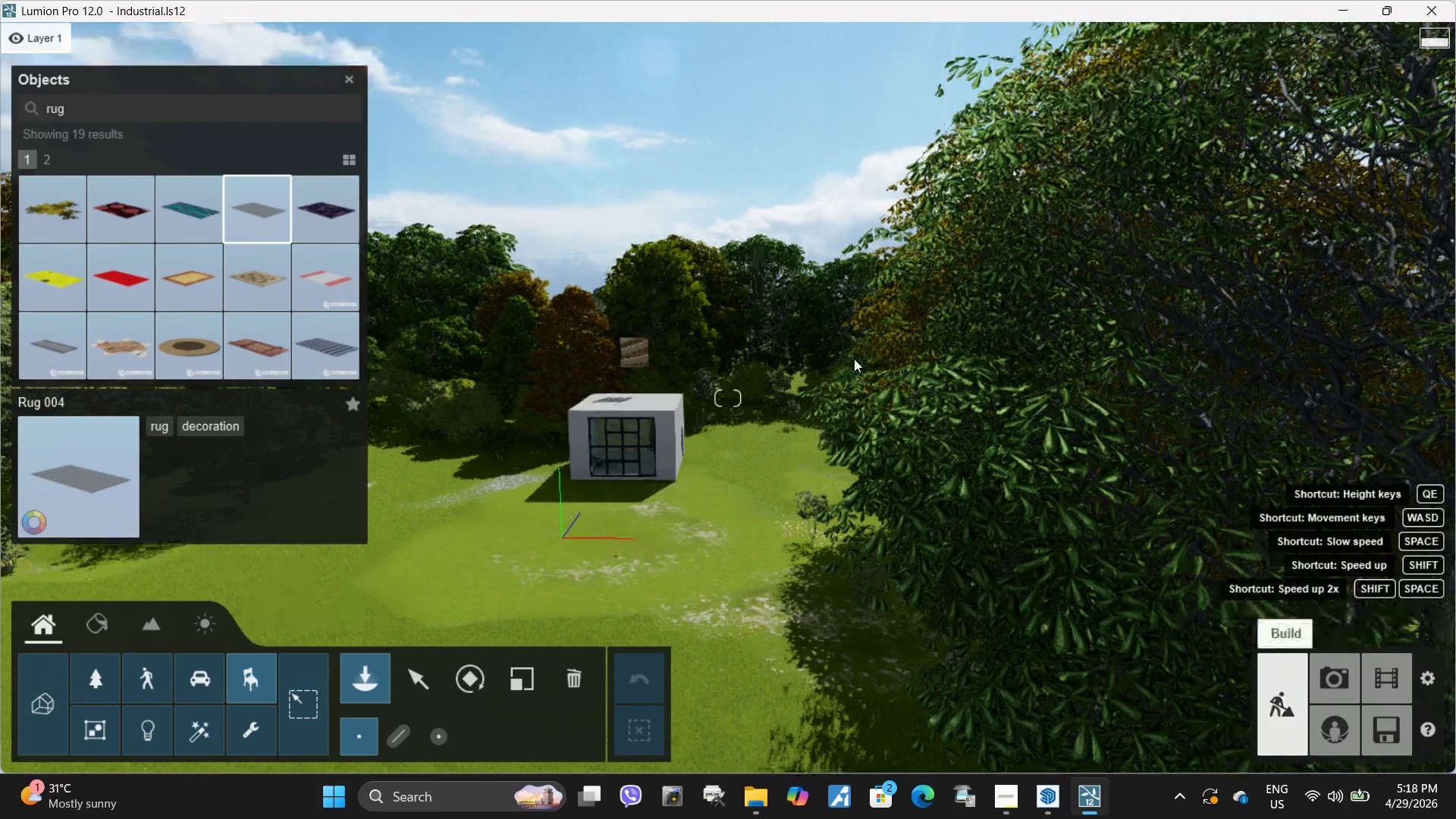 
hold_key(key=W, duration=1.86)
 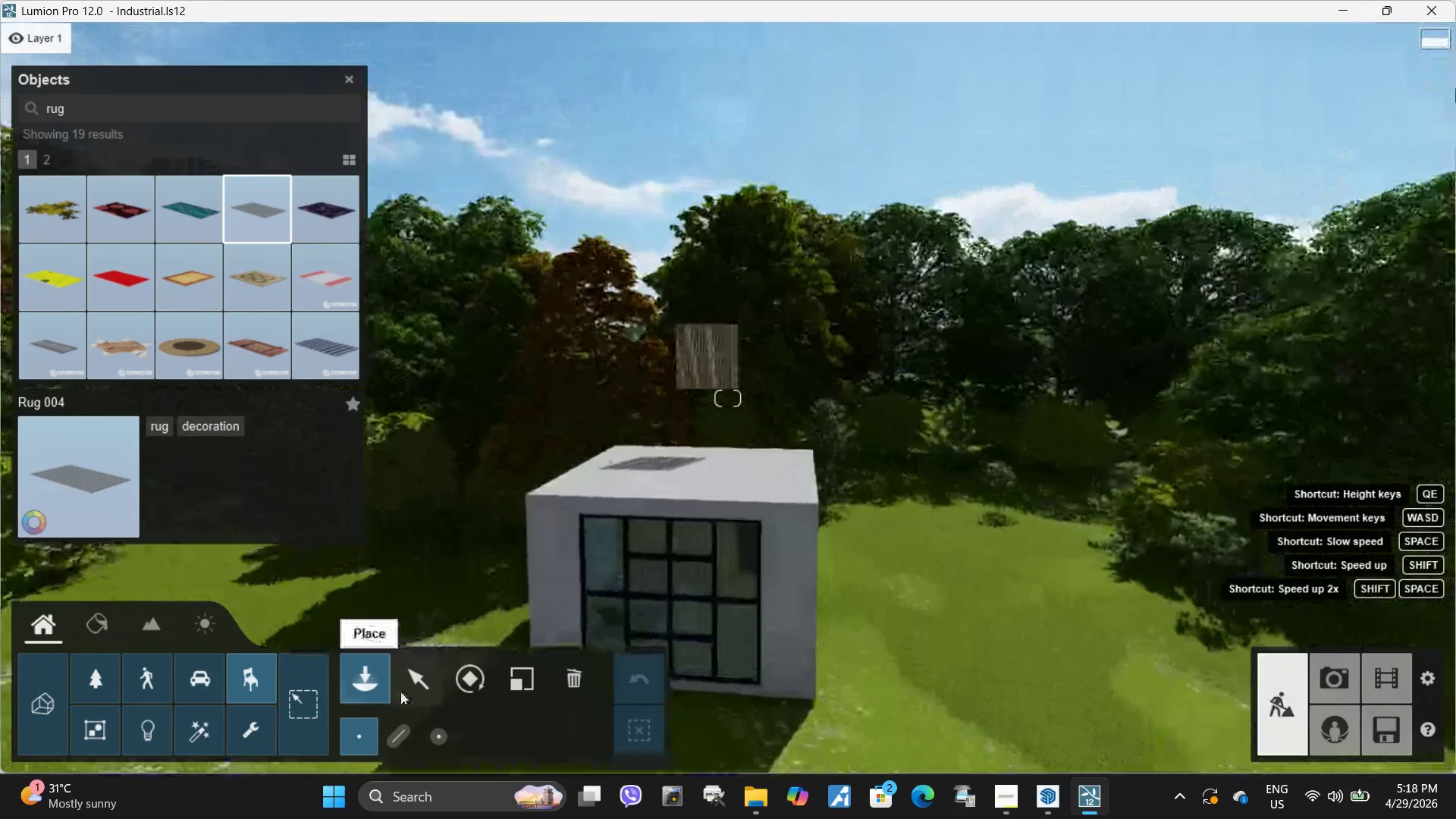 
key(A)
 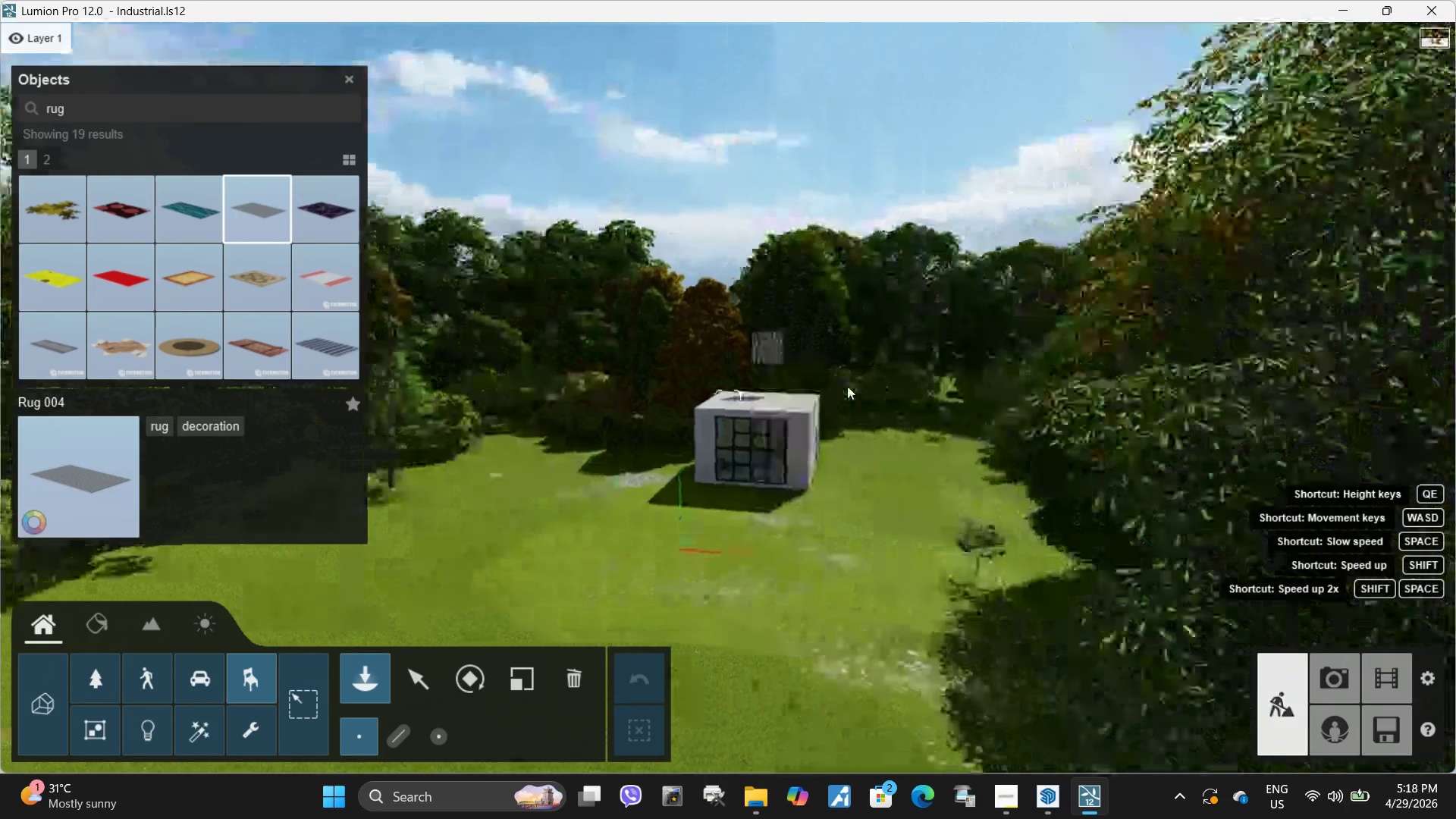 
hold_key(key=ShiftLeft, duration=1.16)
 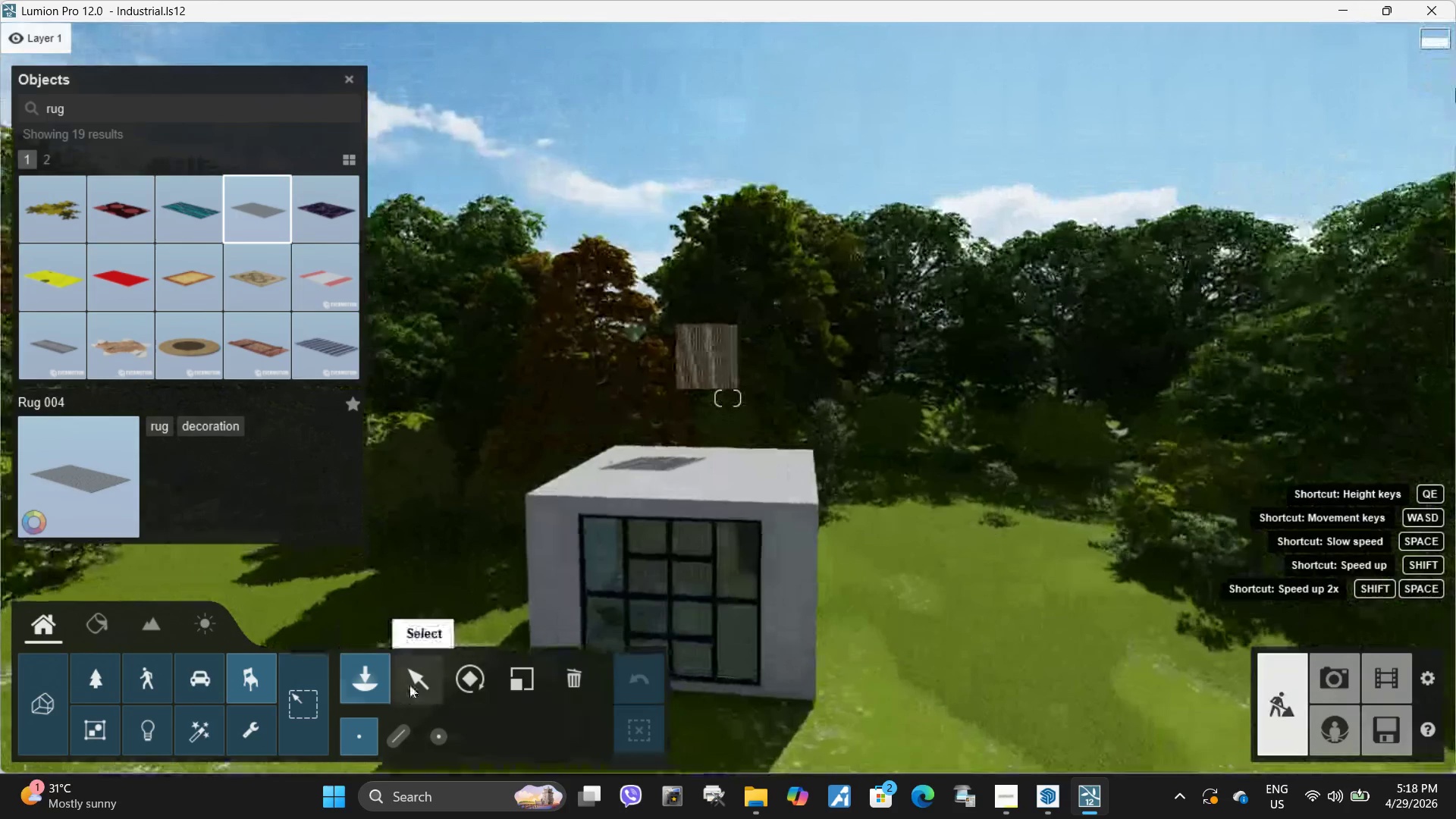 
left_click([410, 685])
 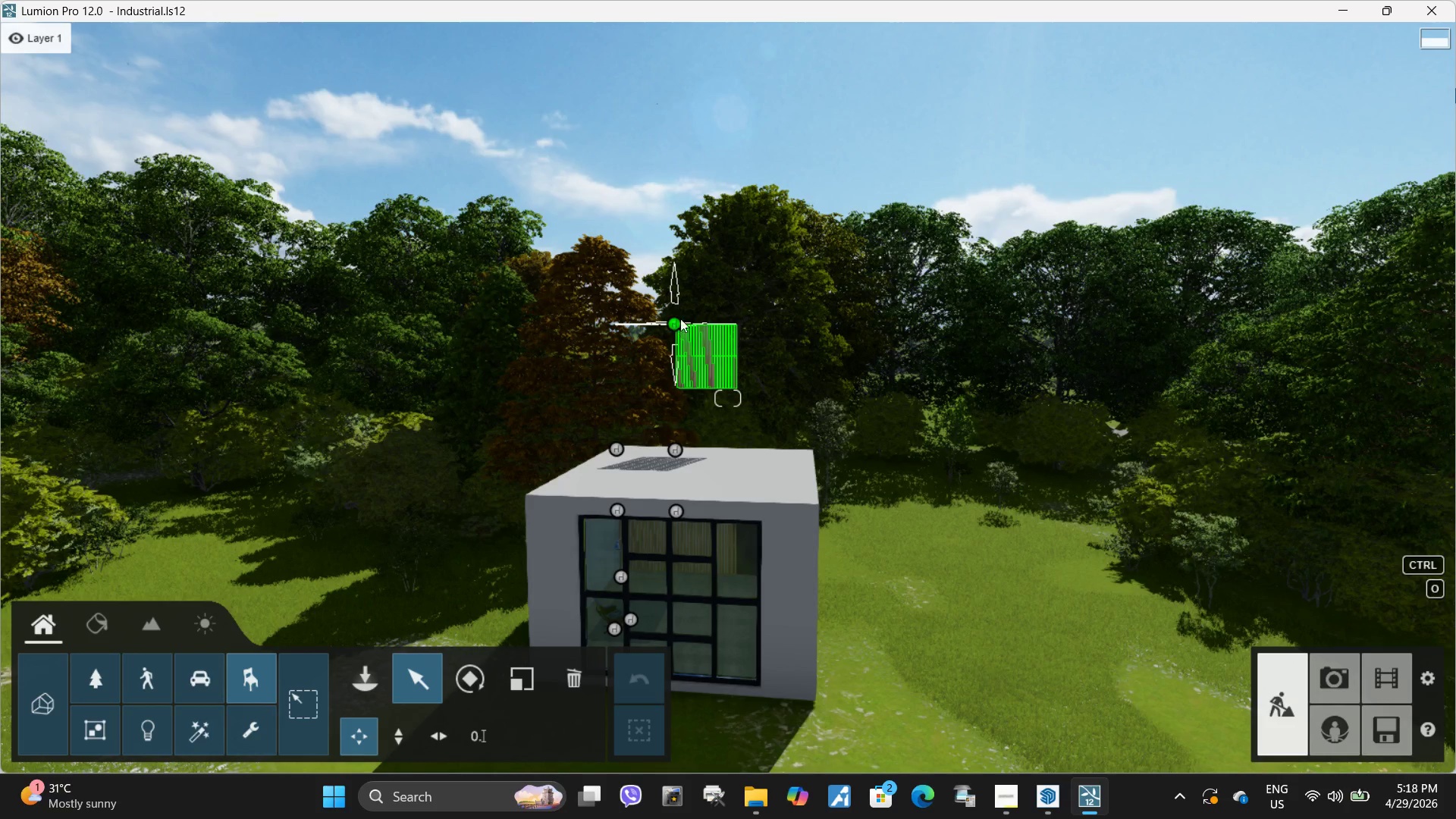 
left_click([674, 322])
 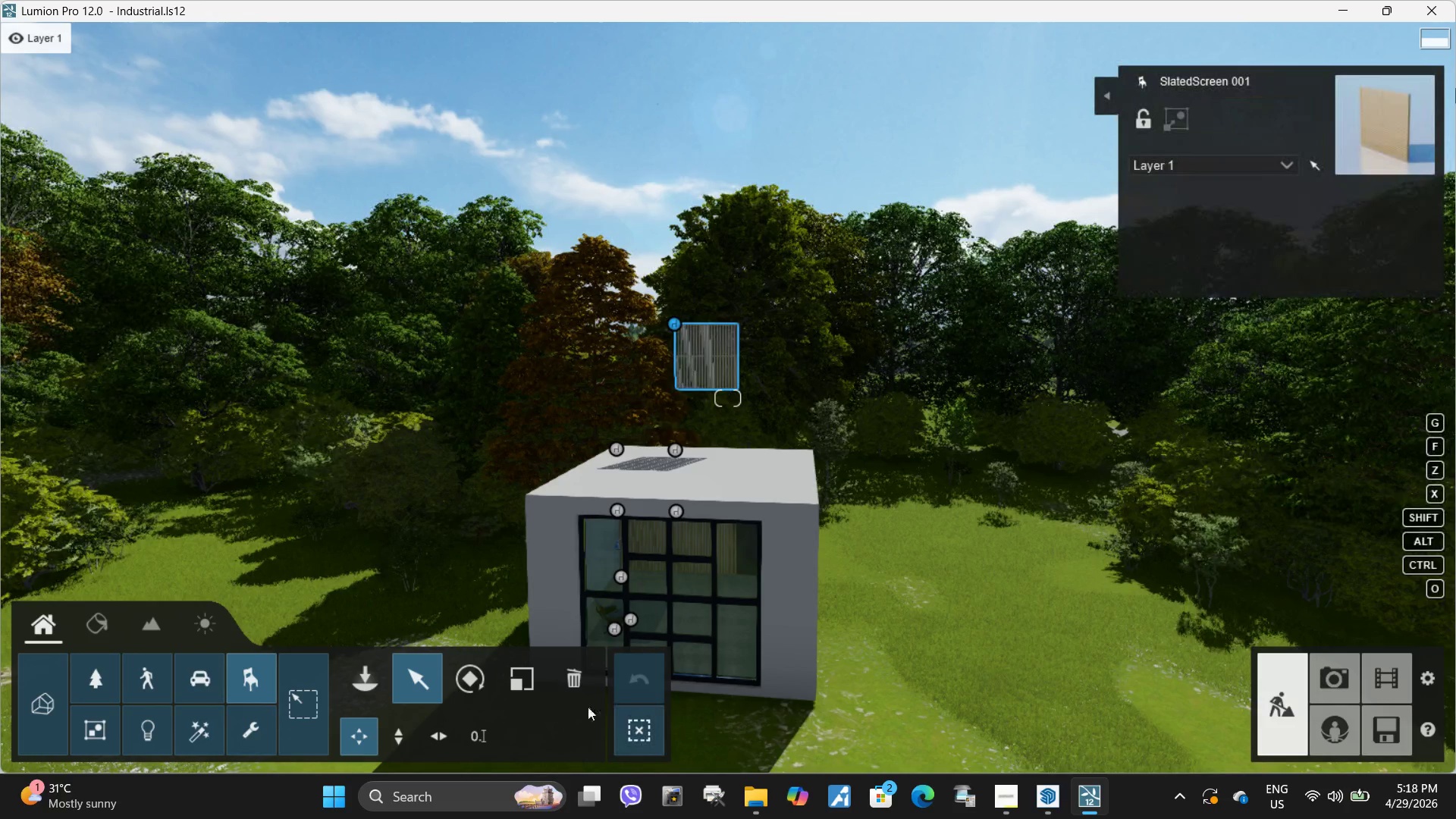 
left_click([581, 679])
 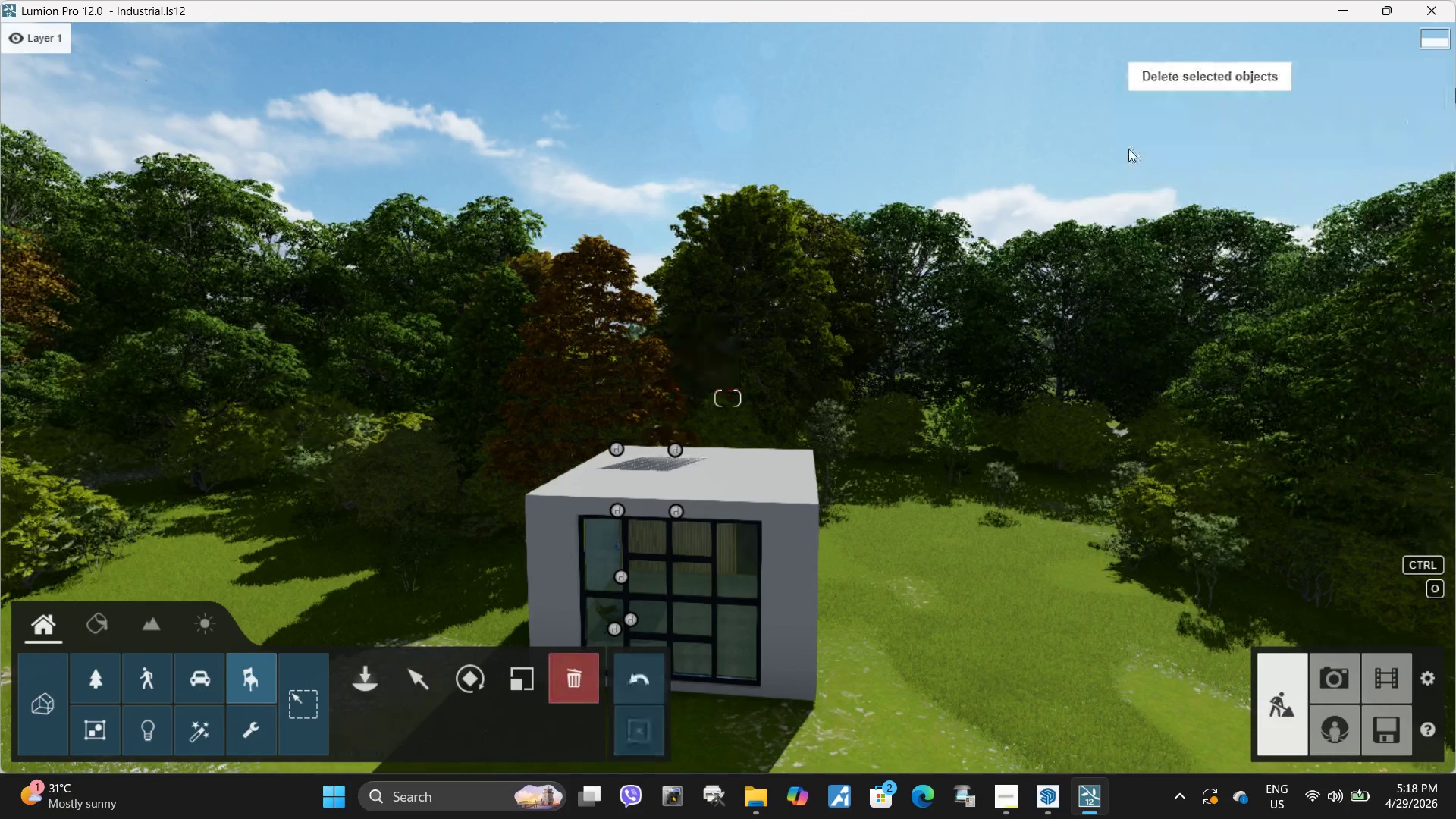 
hold_key(key=D, duration=0.39)
 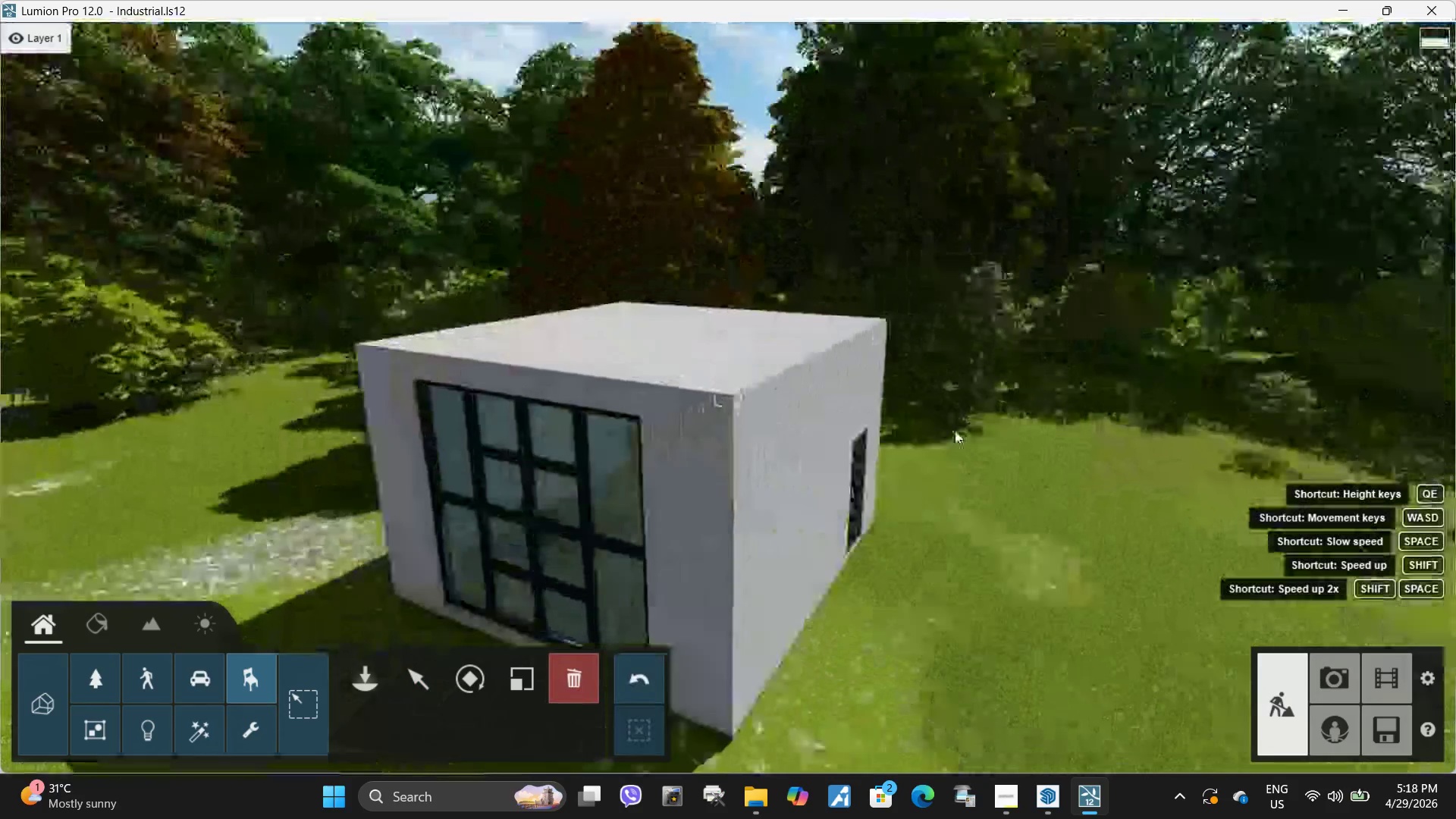 
hold_key(key=W, duration=0.94)
 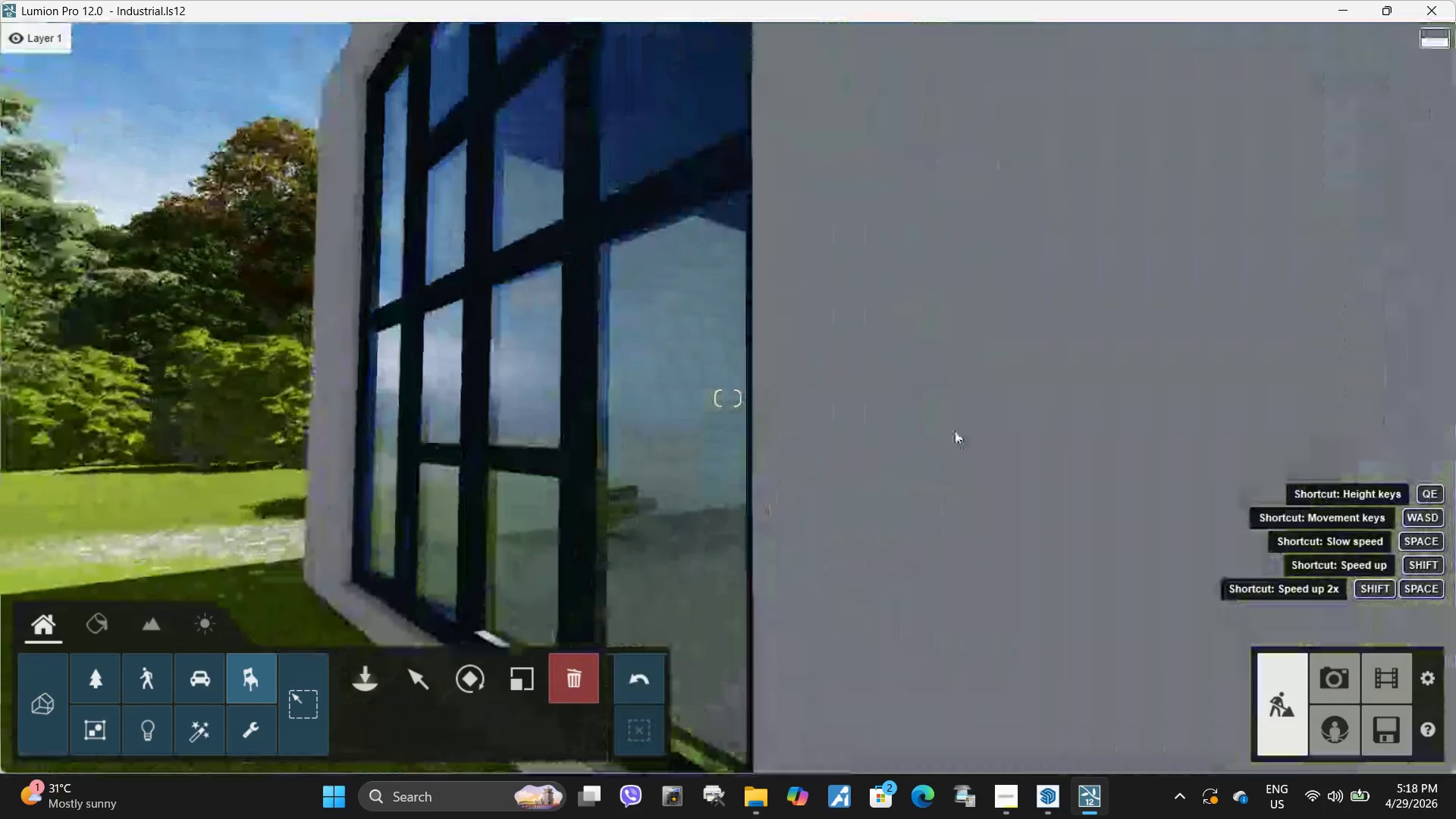 
type(EWWW)
 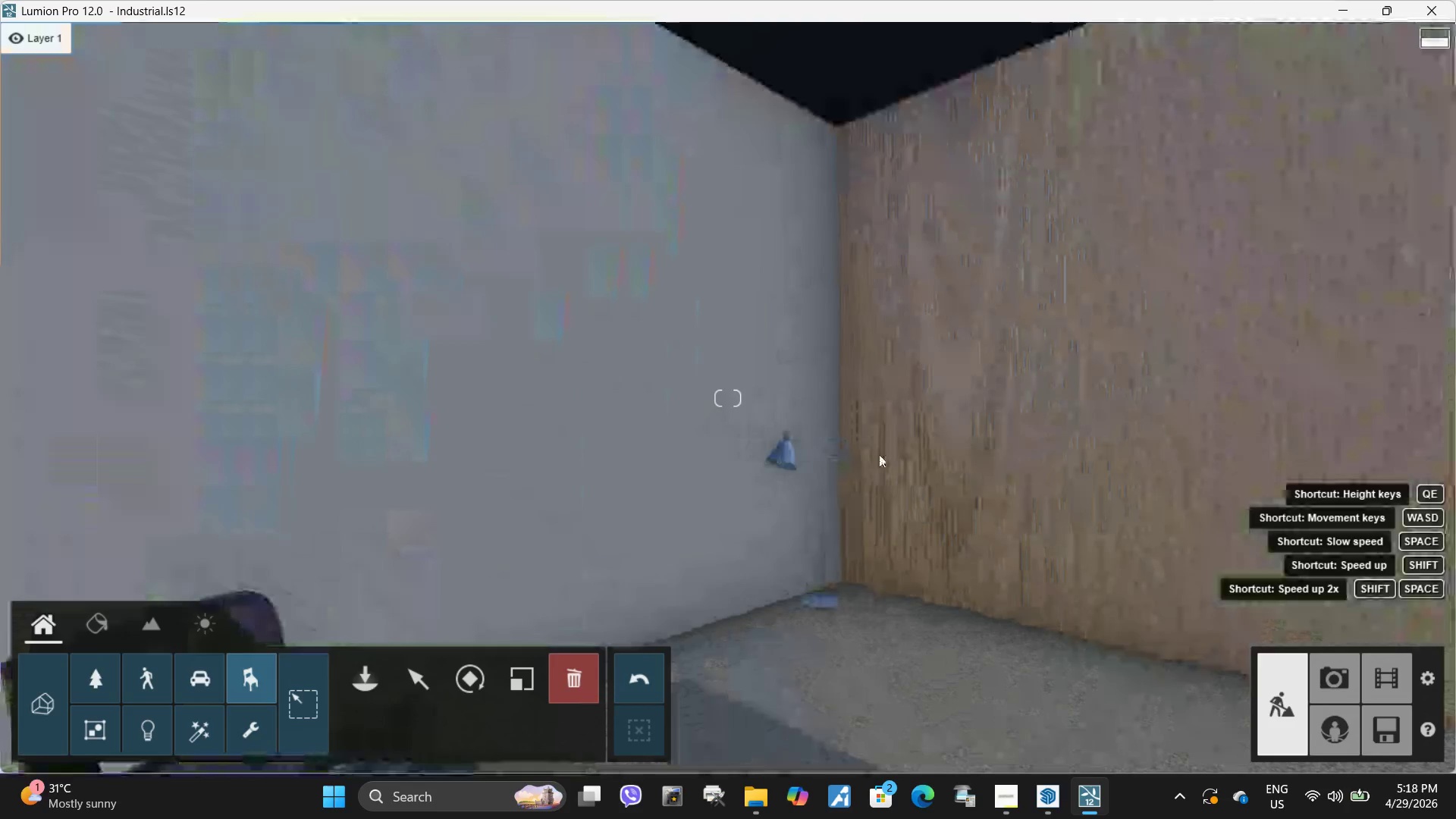 
type(DSDWA)
 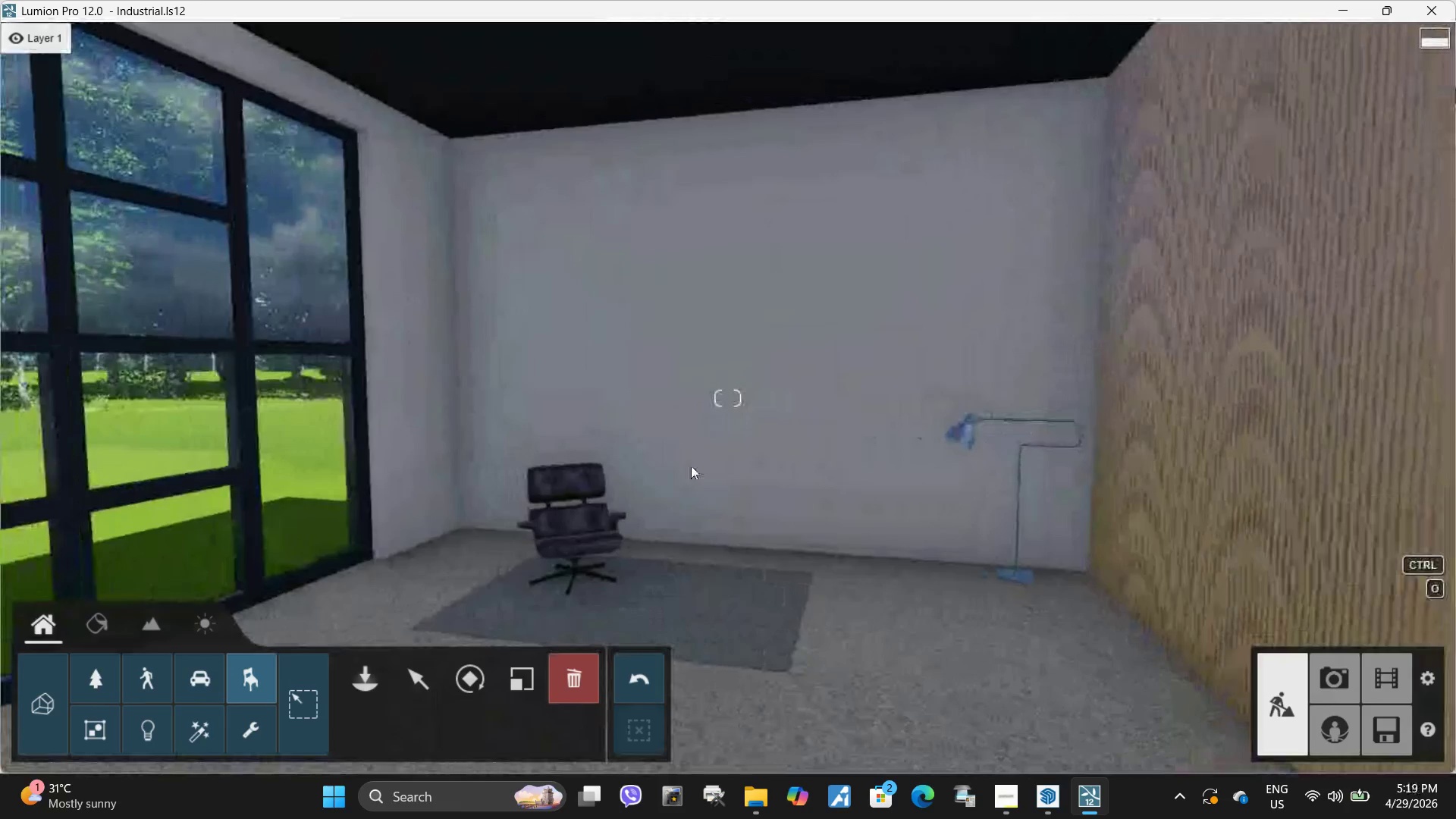 
type(aa)
 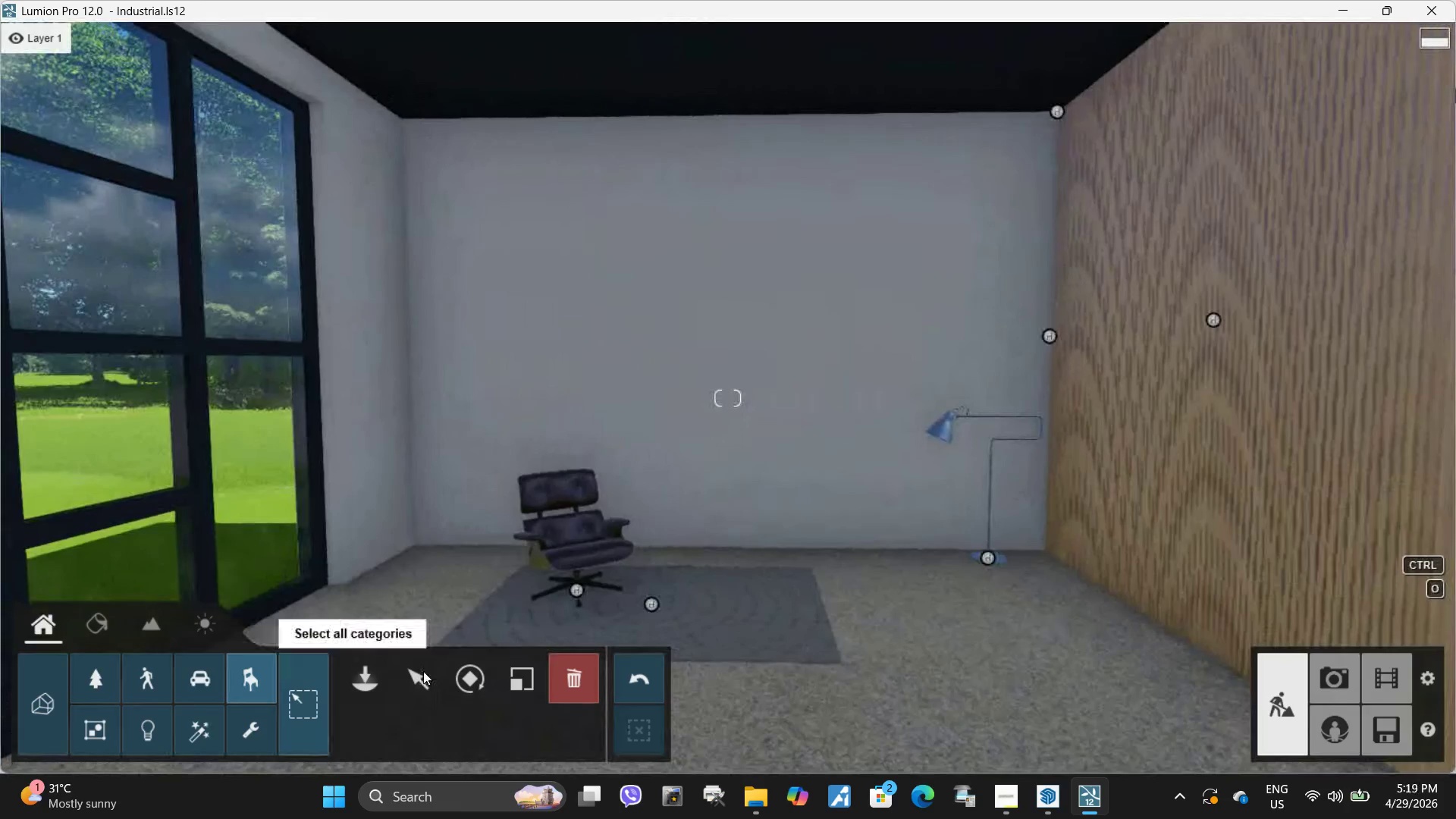 
left_click([374, 674])
 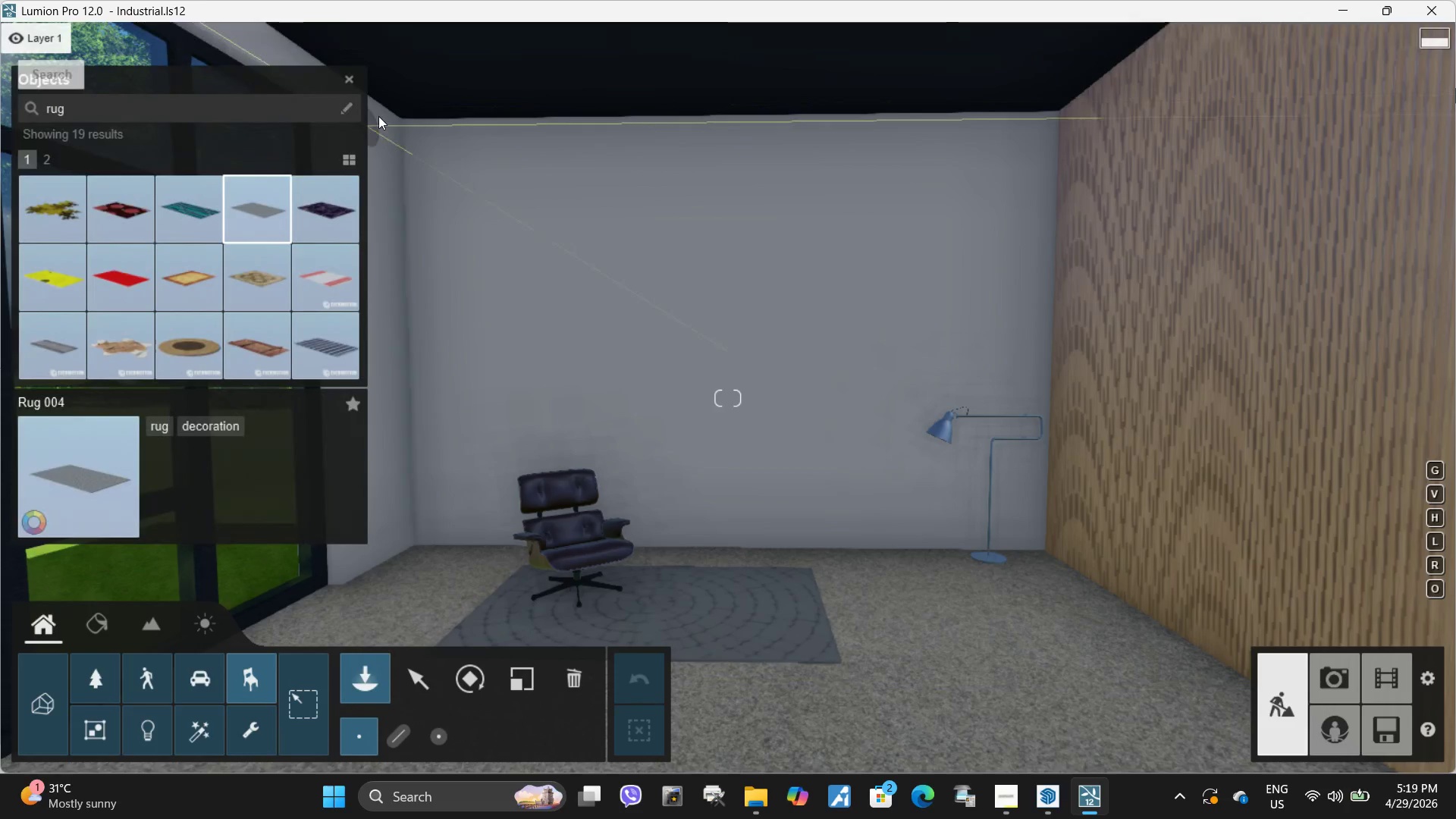 
left_click([168, 108])
 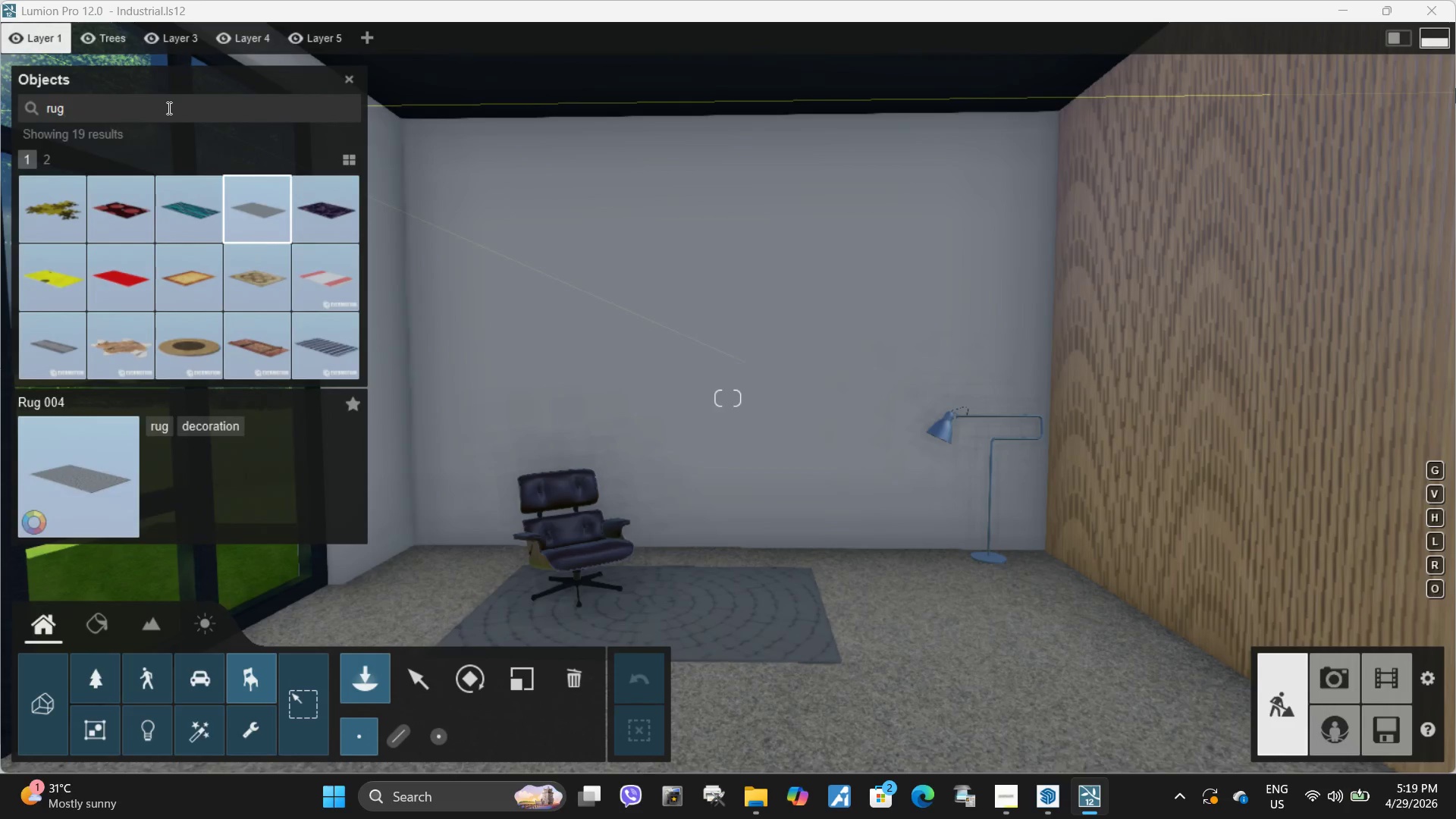 
key(Backspace)
 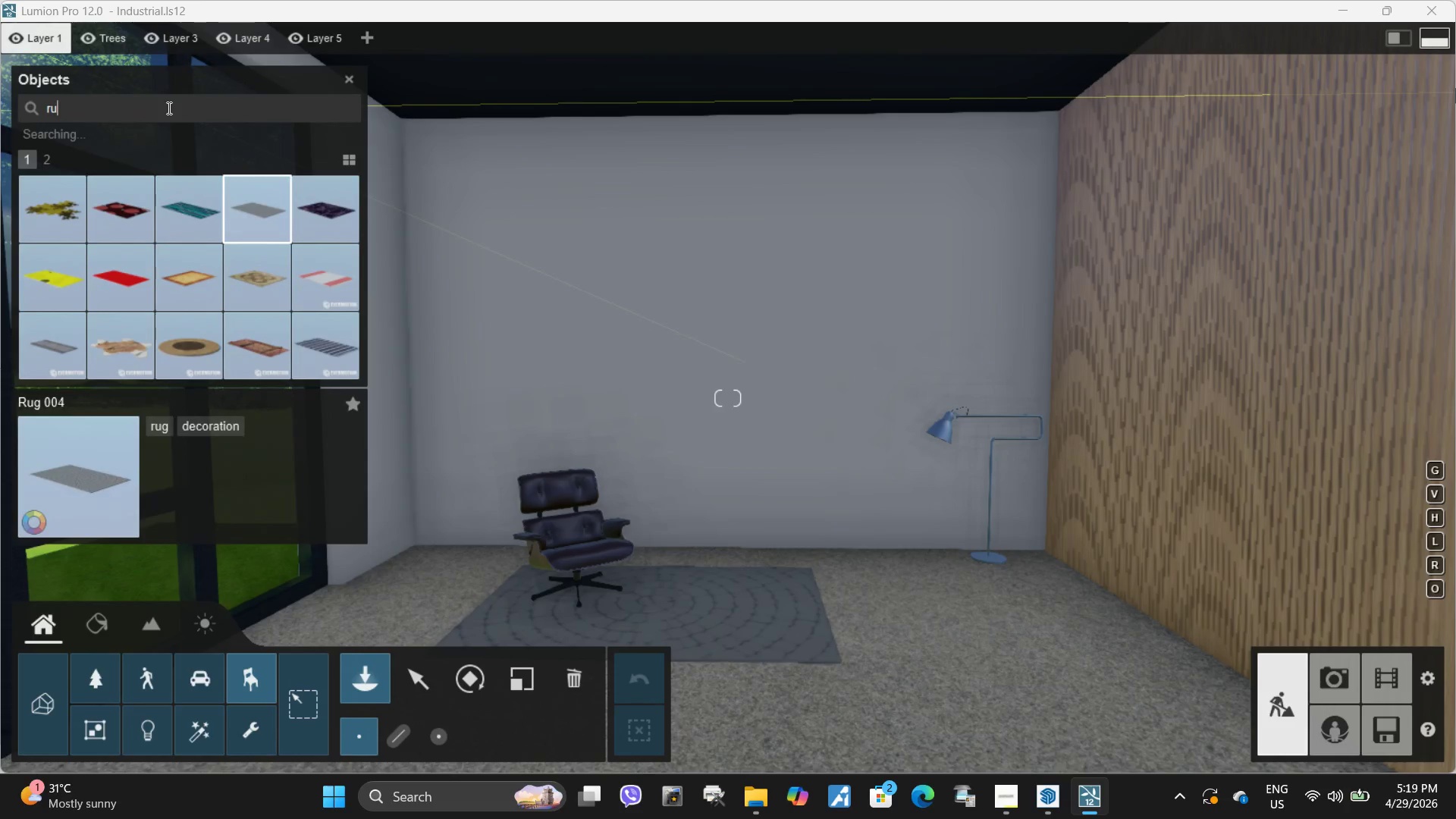 
key(Backspace)
 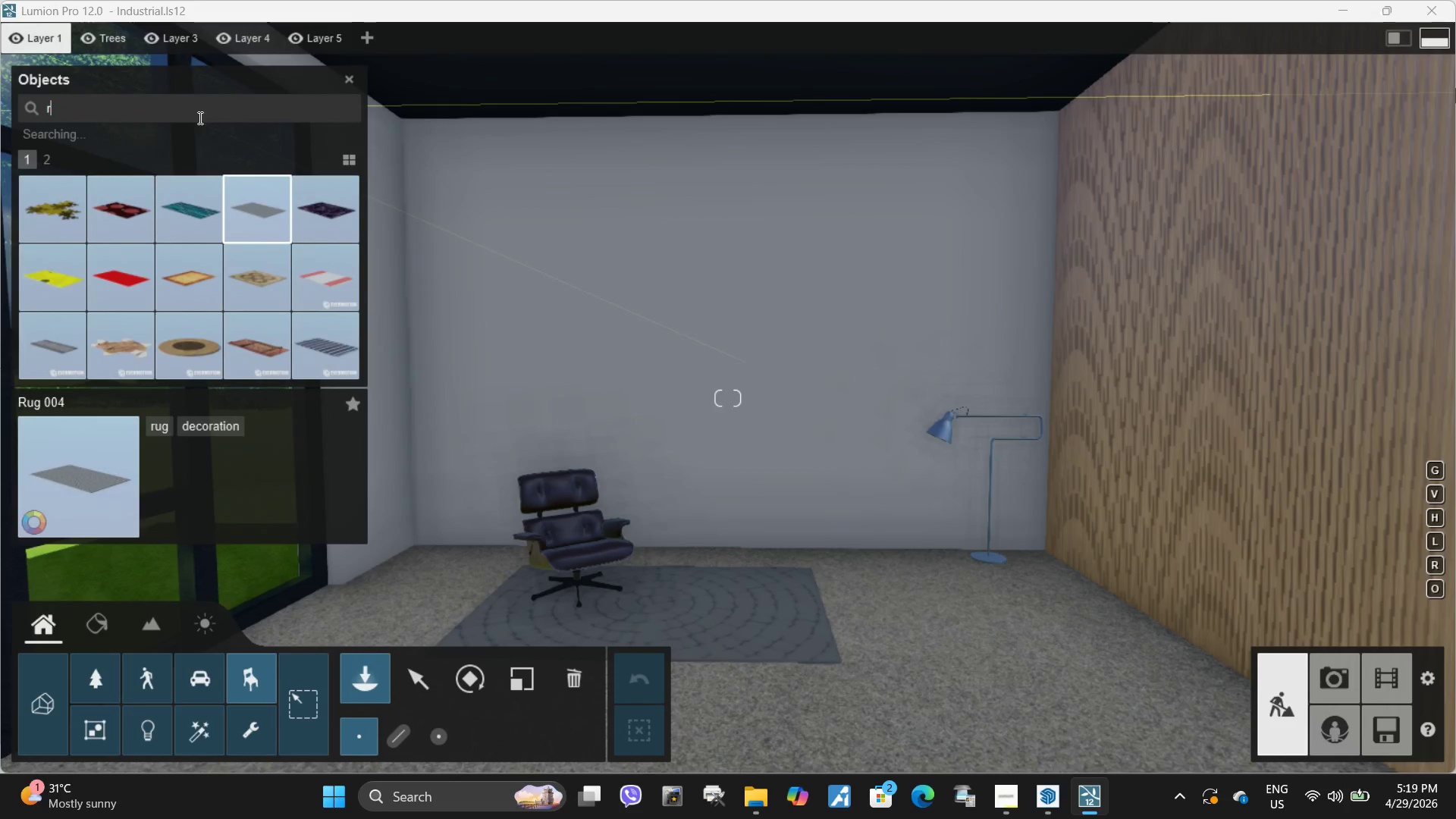 
key(Backspace)
 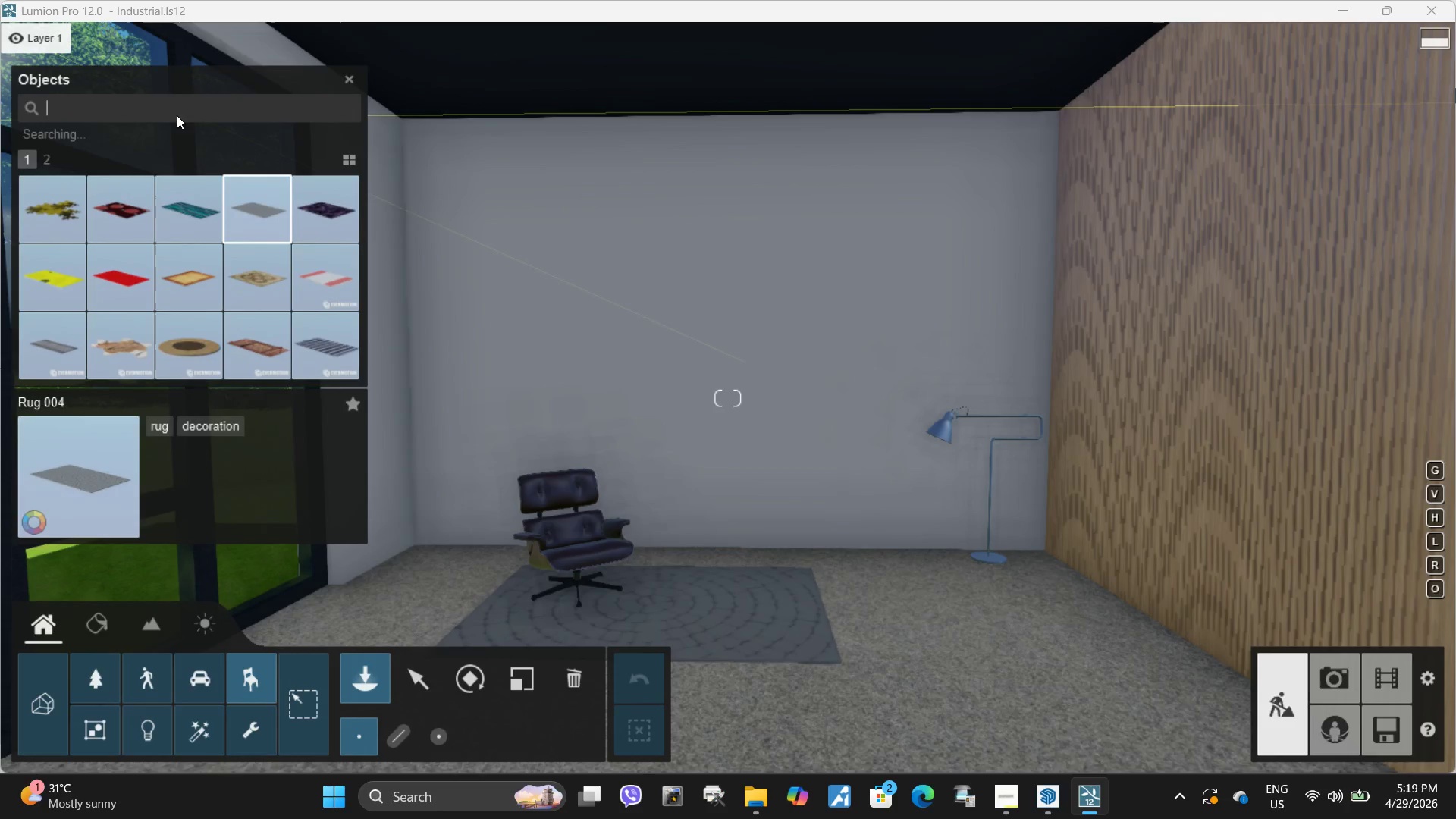 
key(Backspace)
 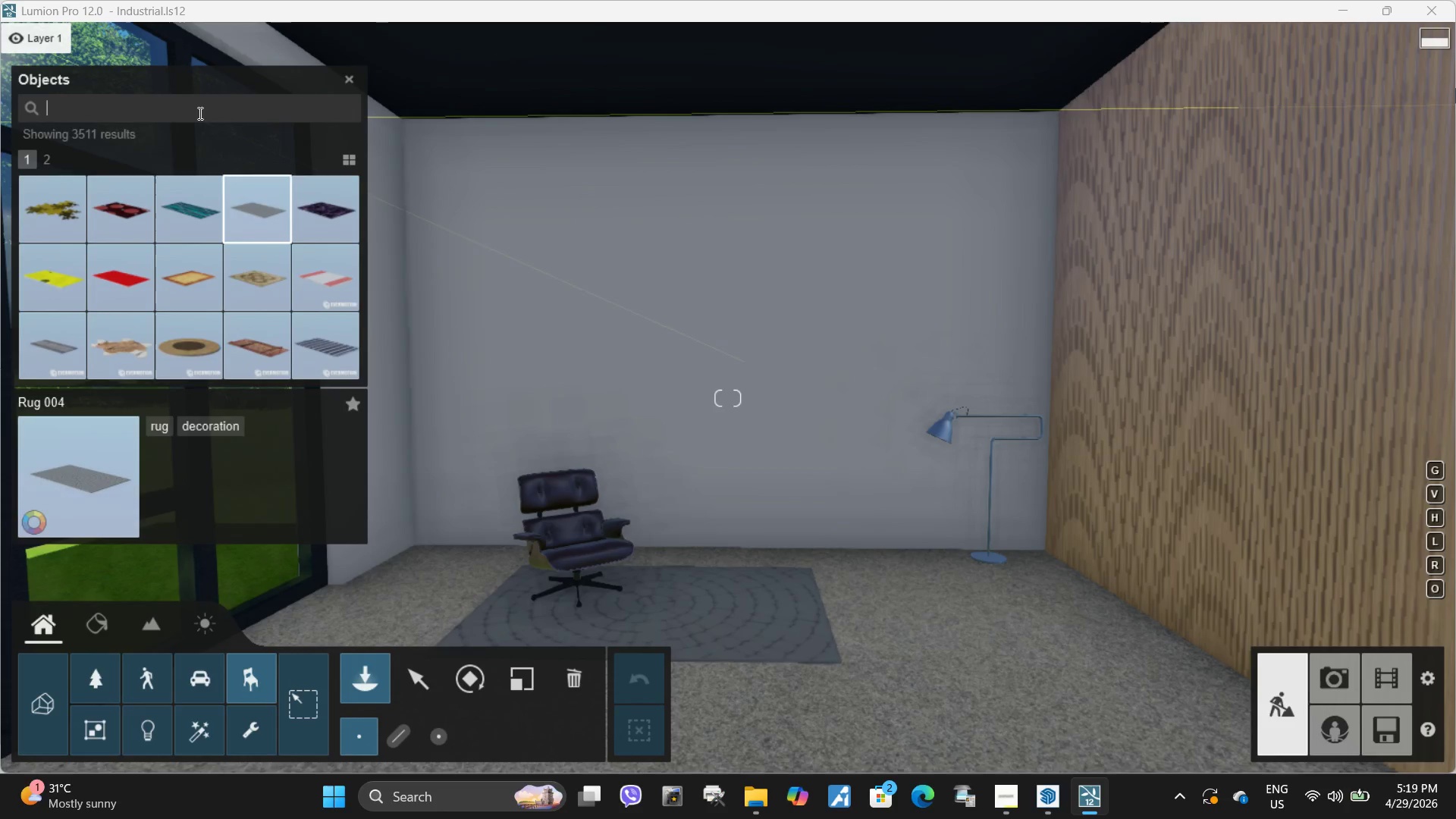 
key(Backspace)
 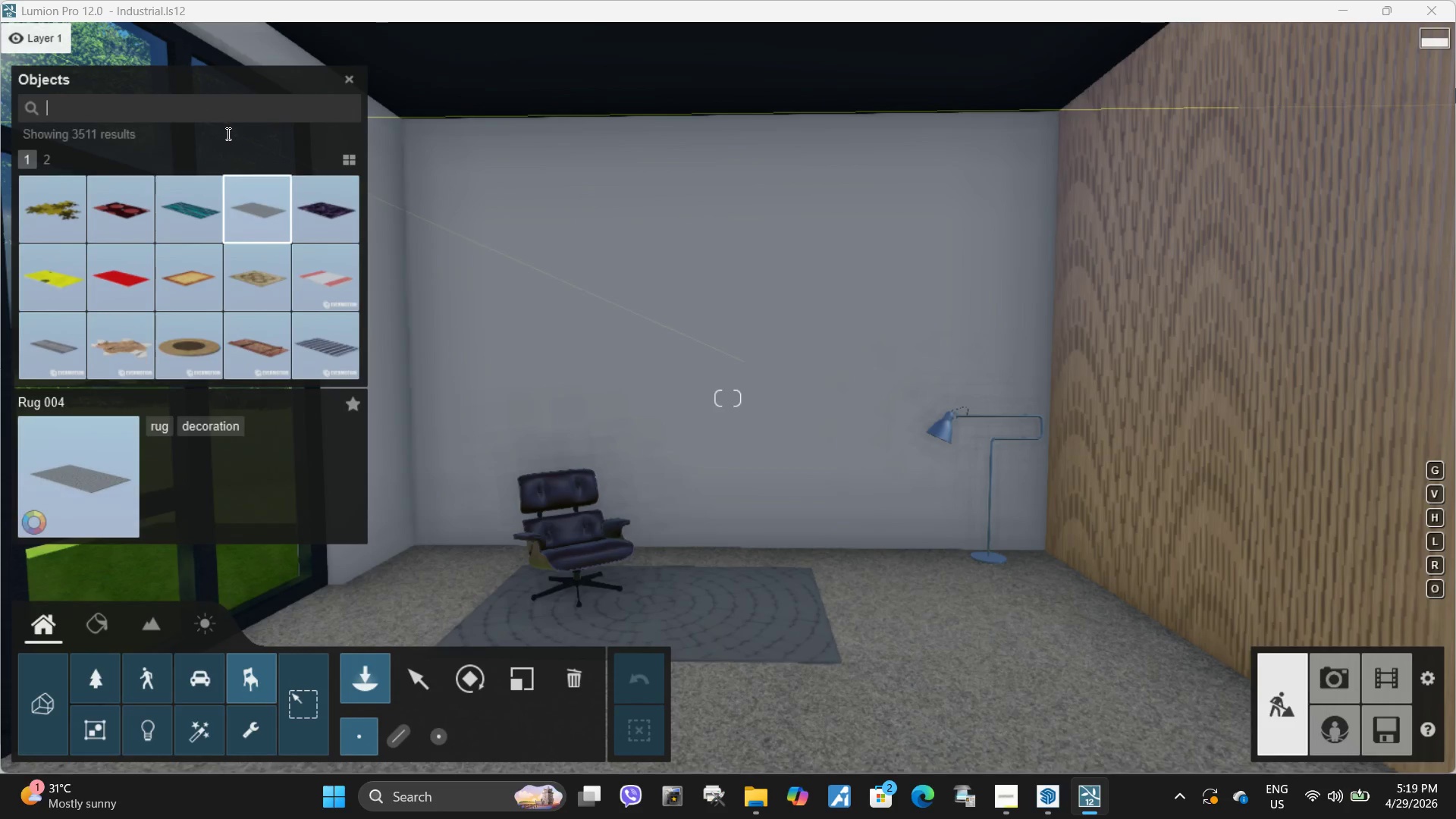 
key(Backspace)
 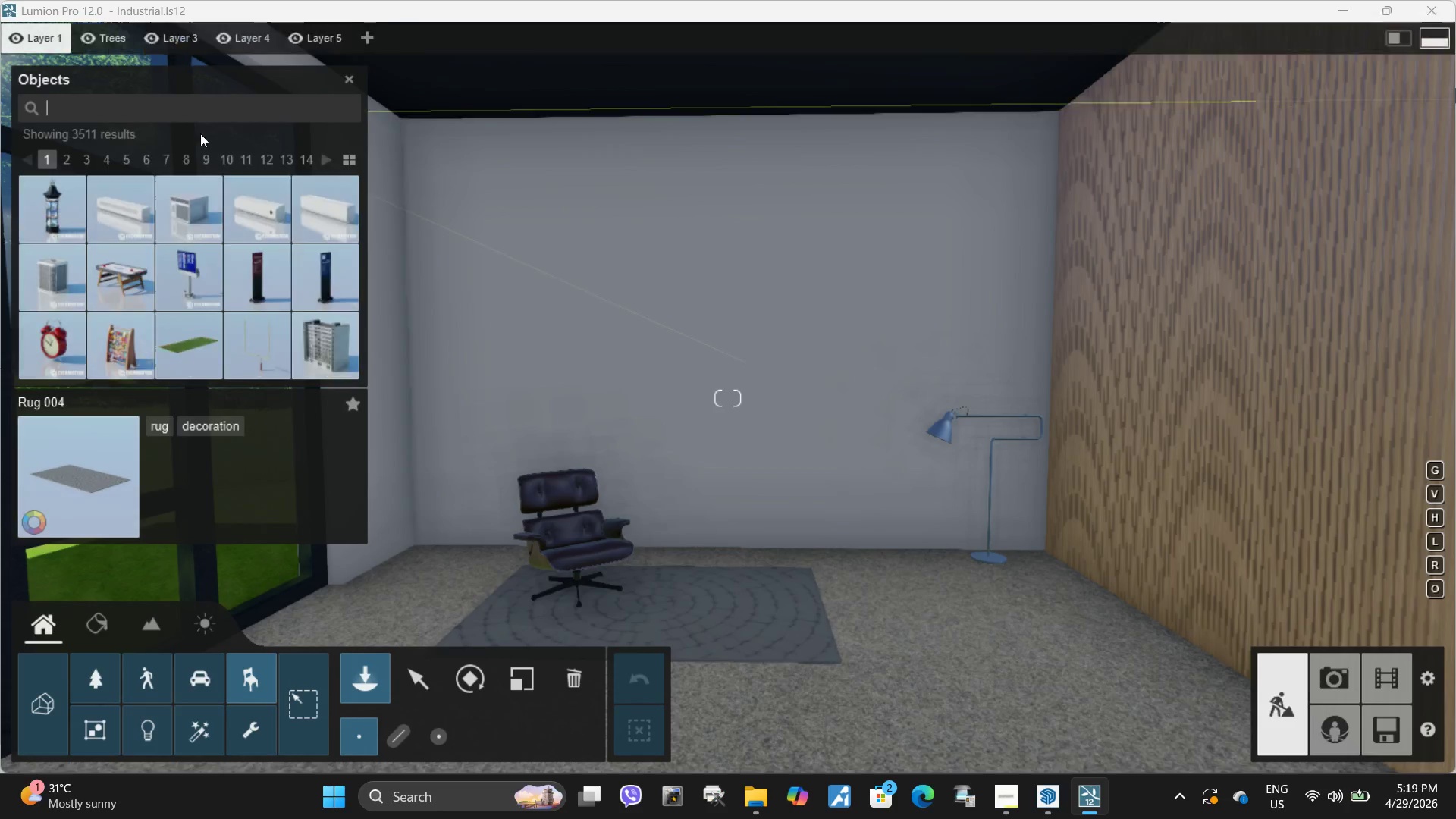 
key(Backspace)
 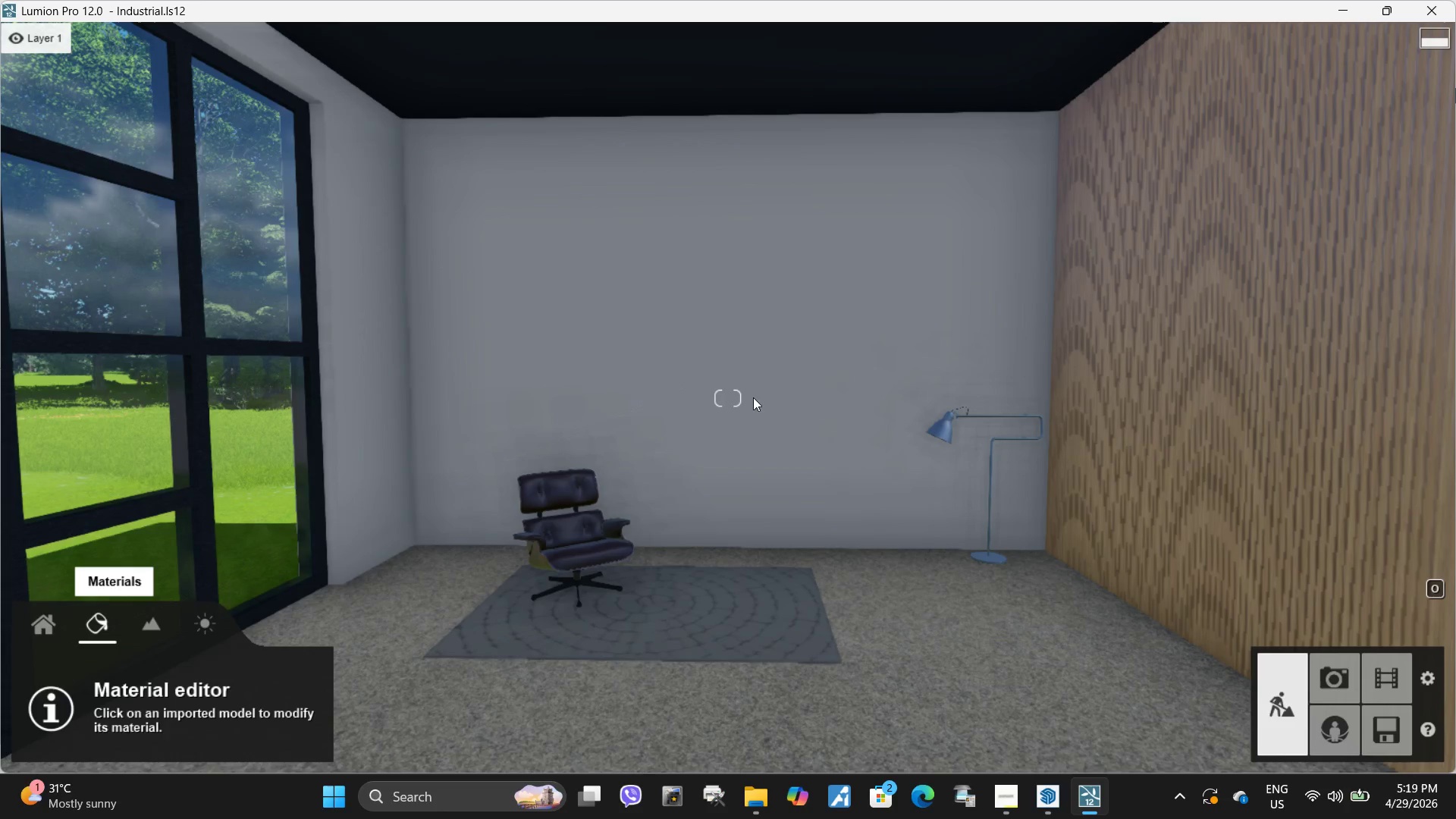 
left_click([754, 347])
 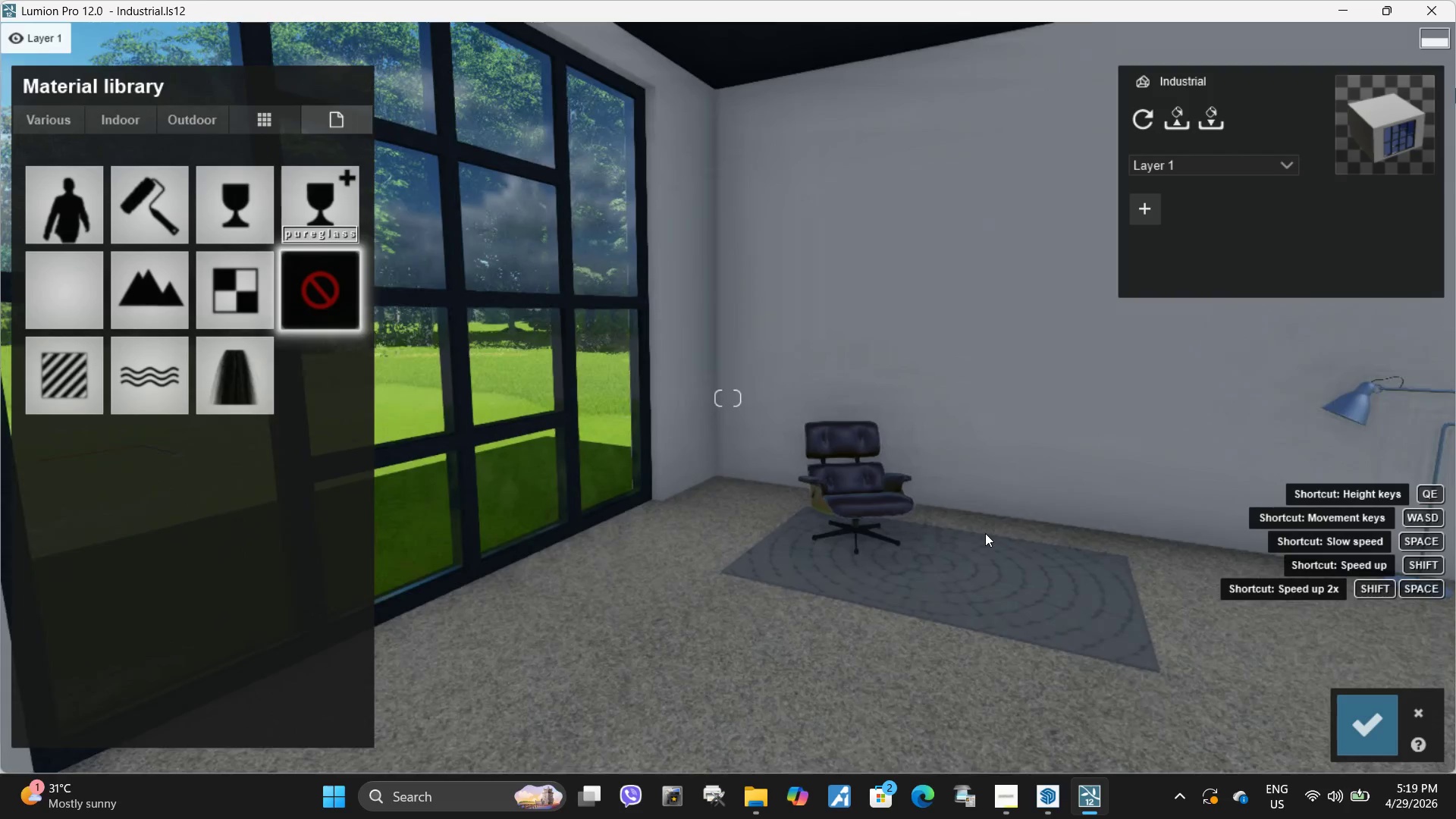 
type(www)
 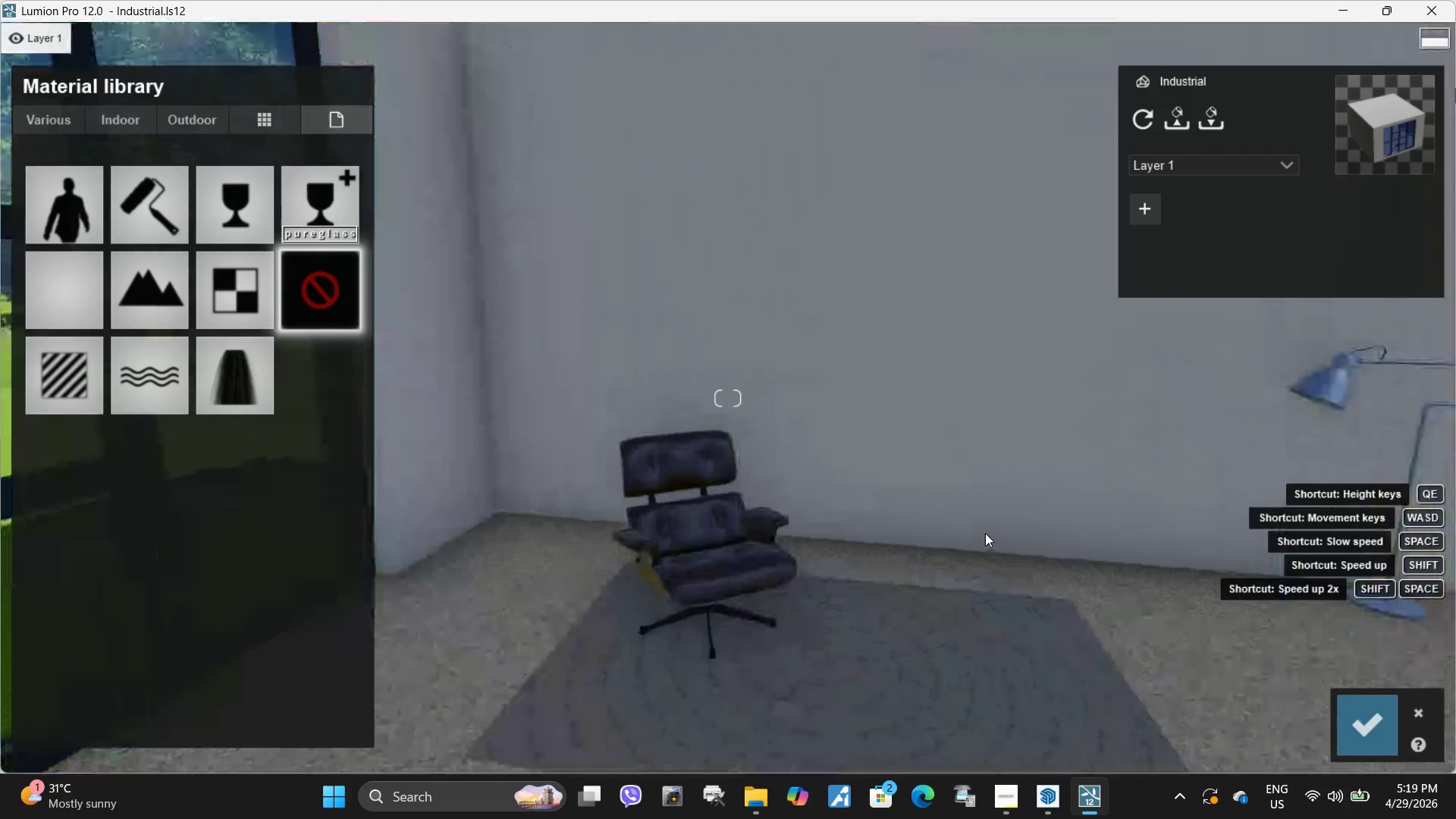 
type(qa)
 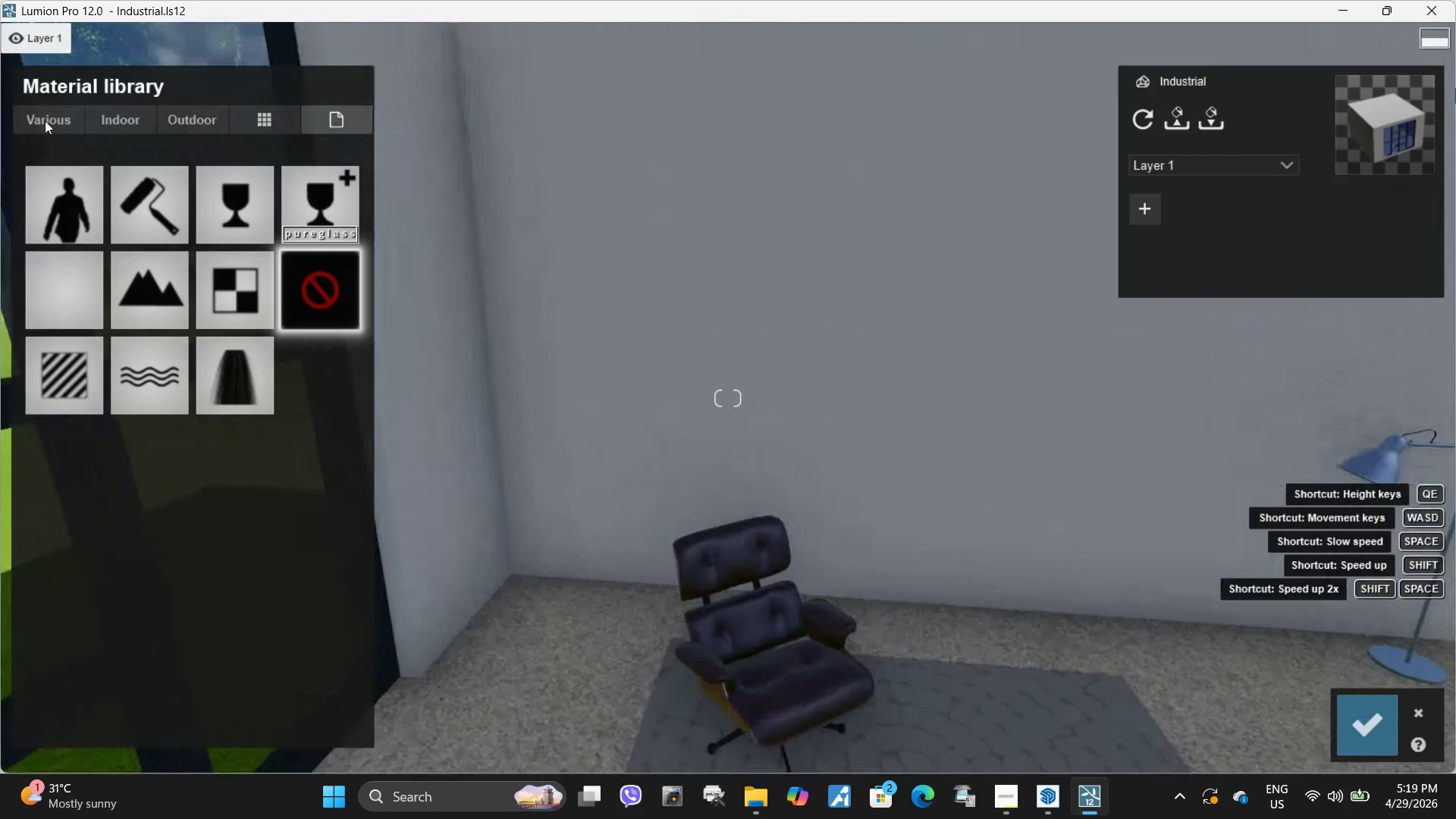 
left_click([45, 121])
 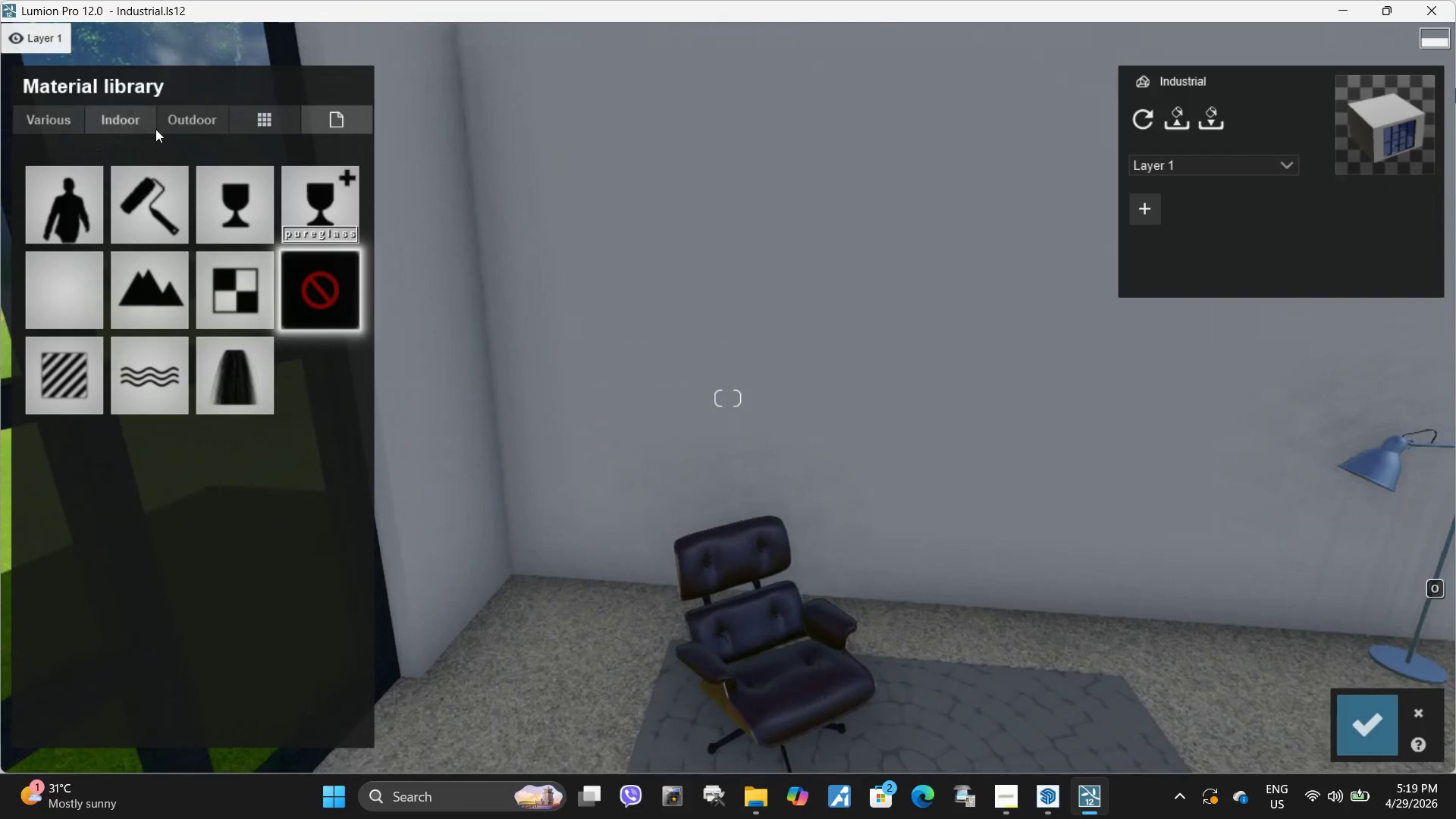 
type(es)
 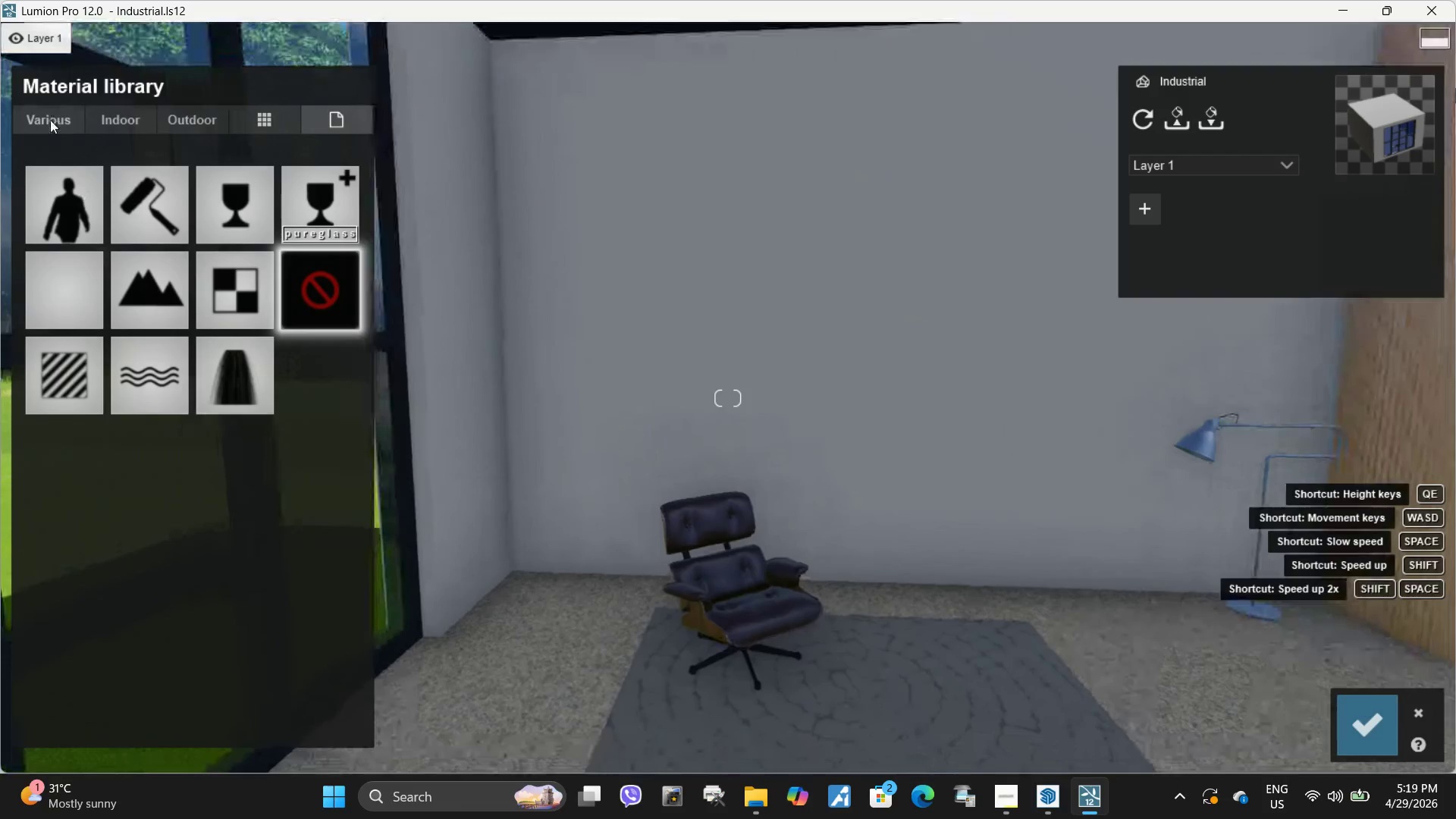 
left_click([50, 120])
 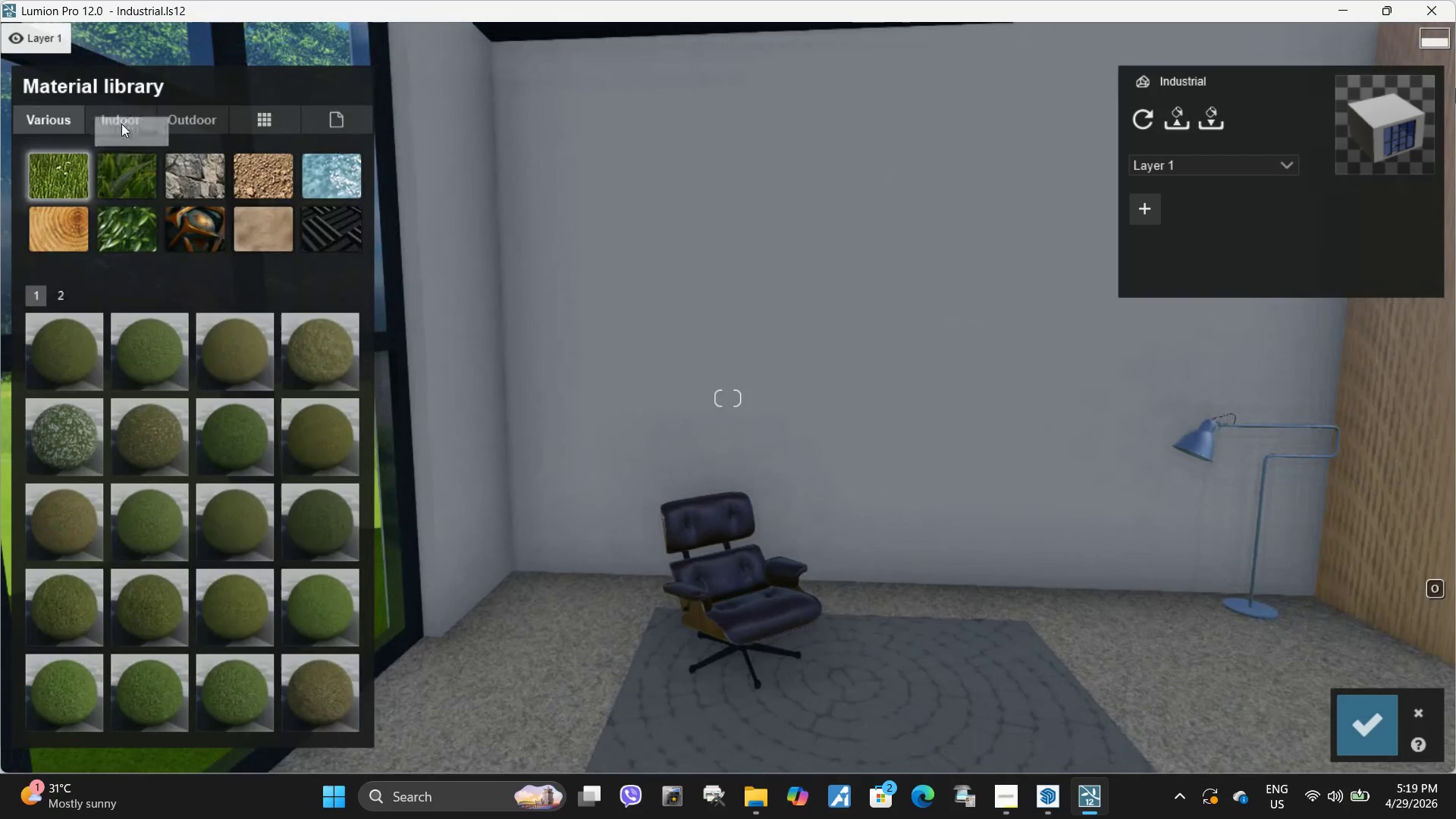 
left_click([121, 124])
 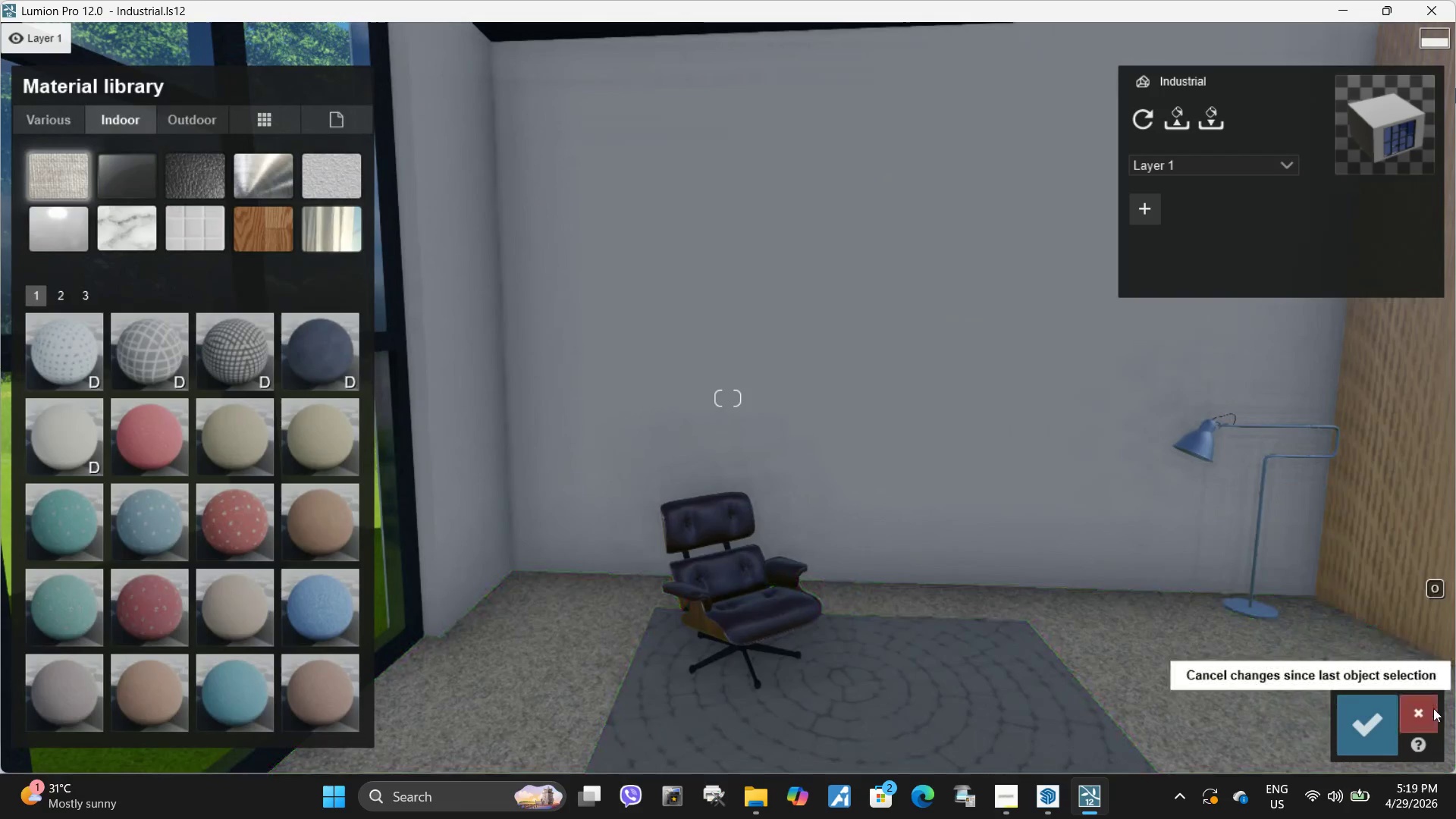 
left_click([1417, 708])
 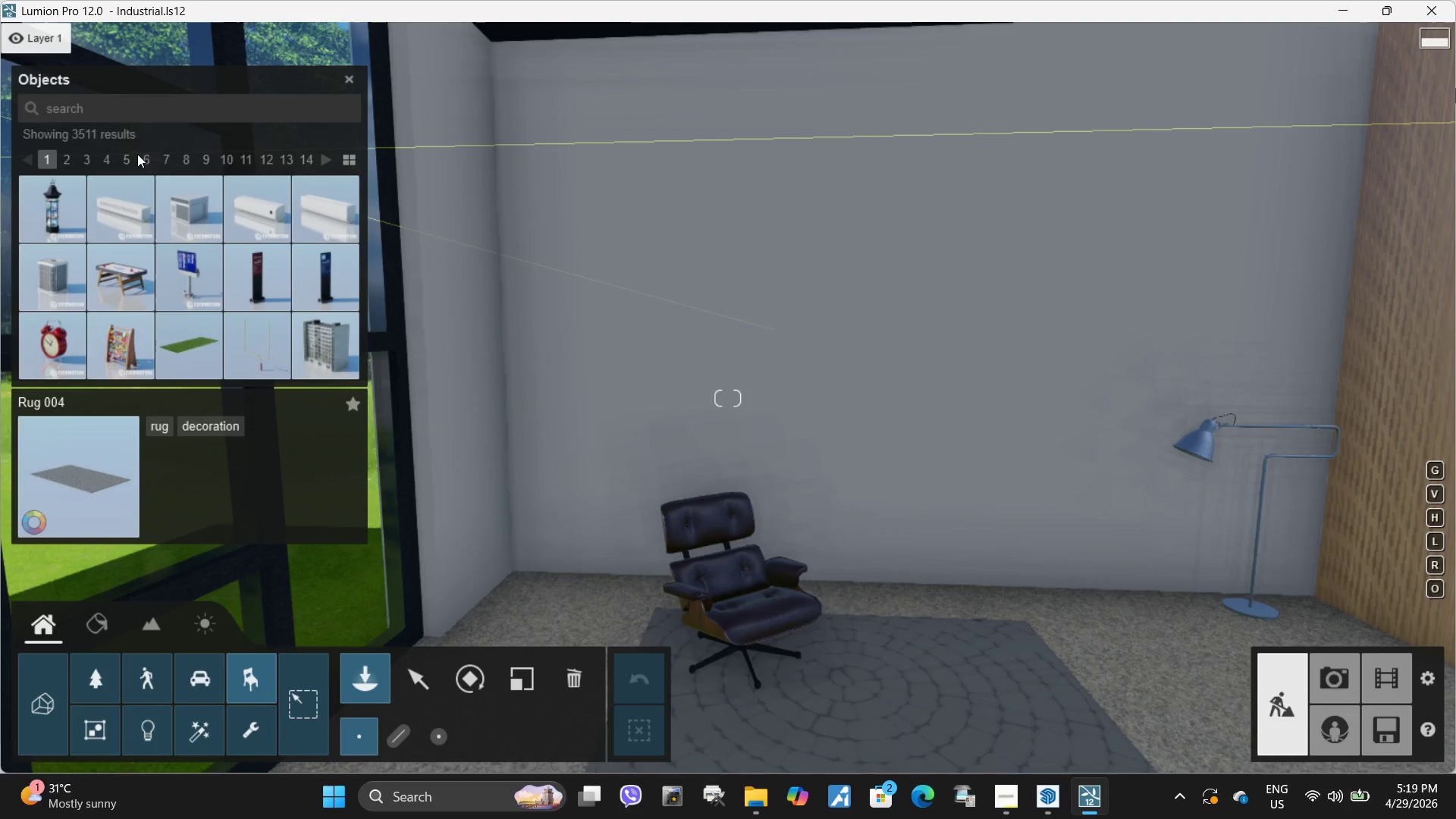 
wait(9.05)
 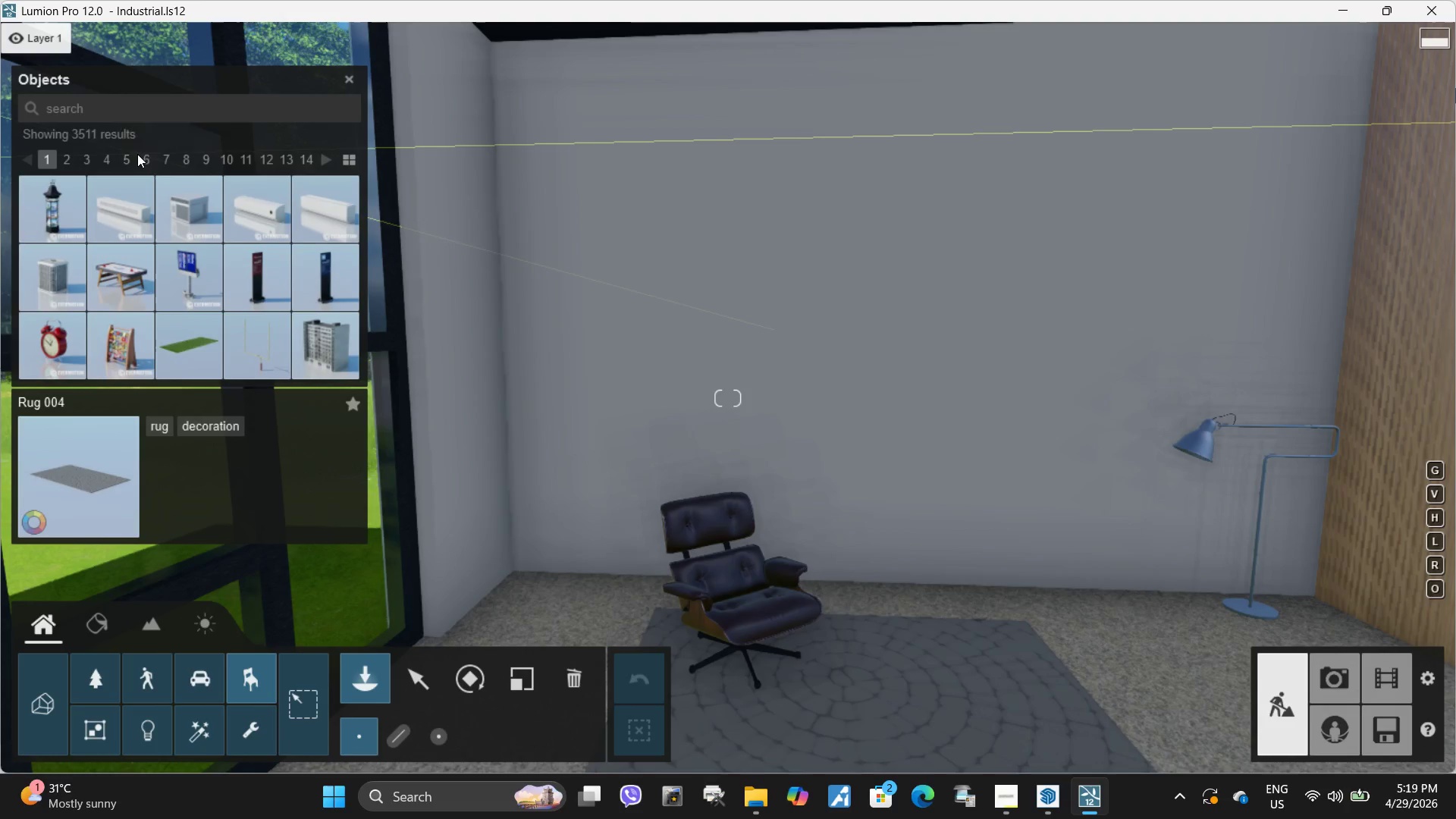 
left_click([419, 679])
 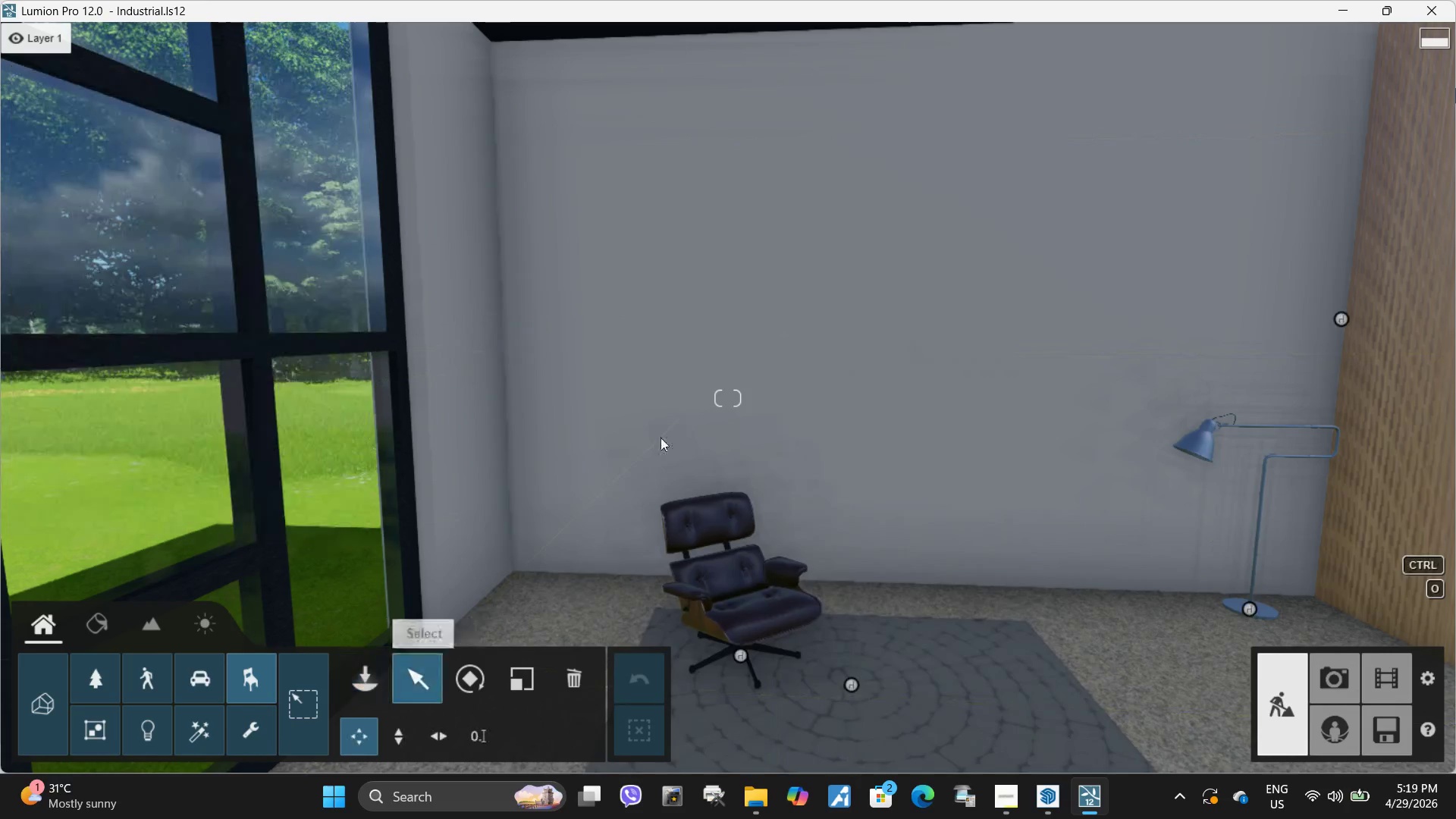 
type(dd)
 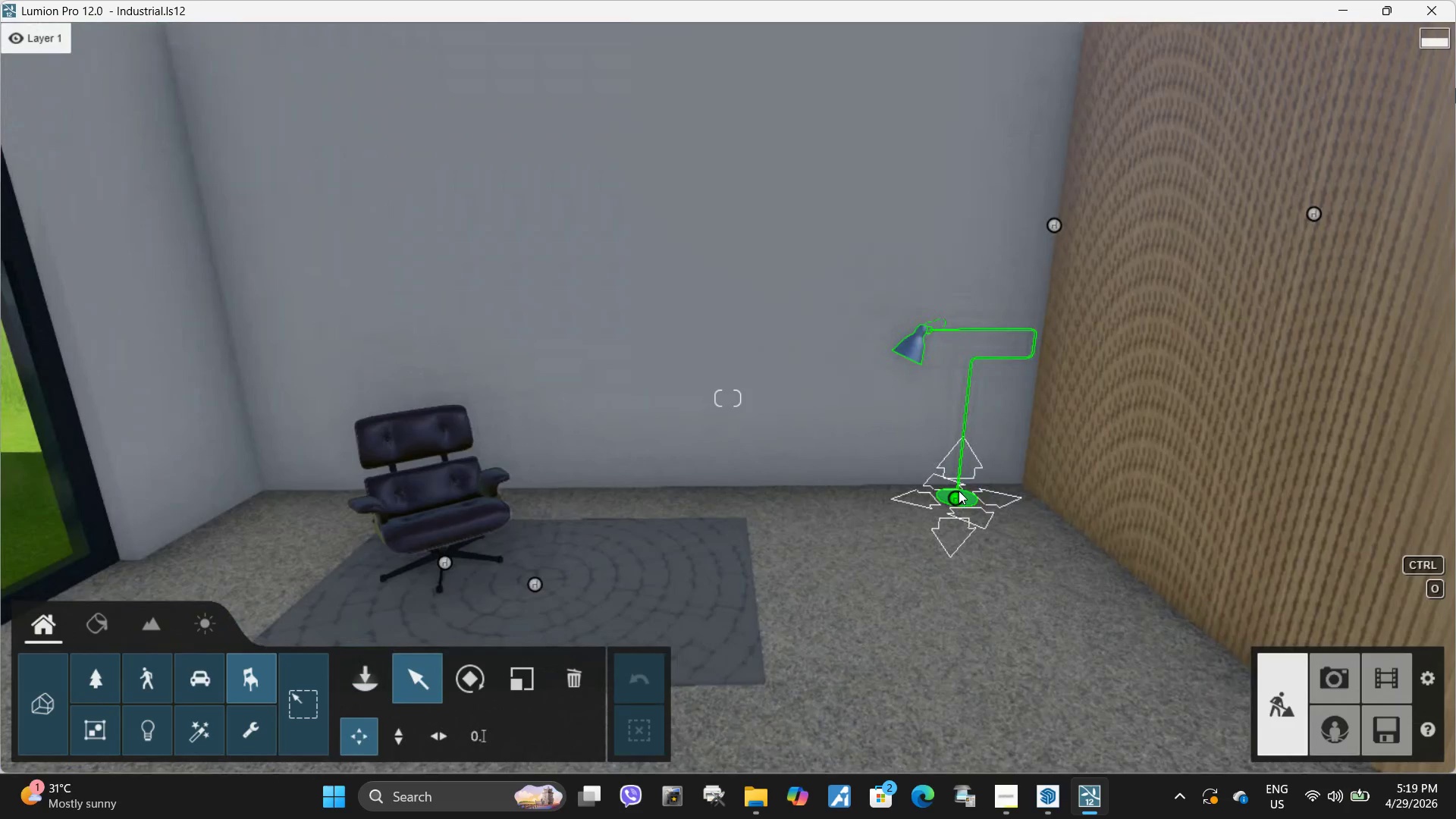 
left_click_drag(start_coordinate=[956, 496], to_coordinate=[855, 514])
 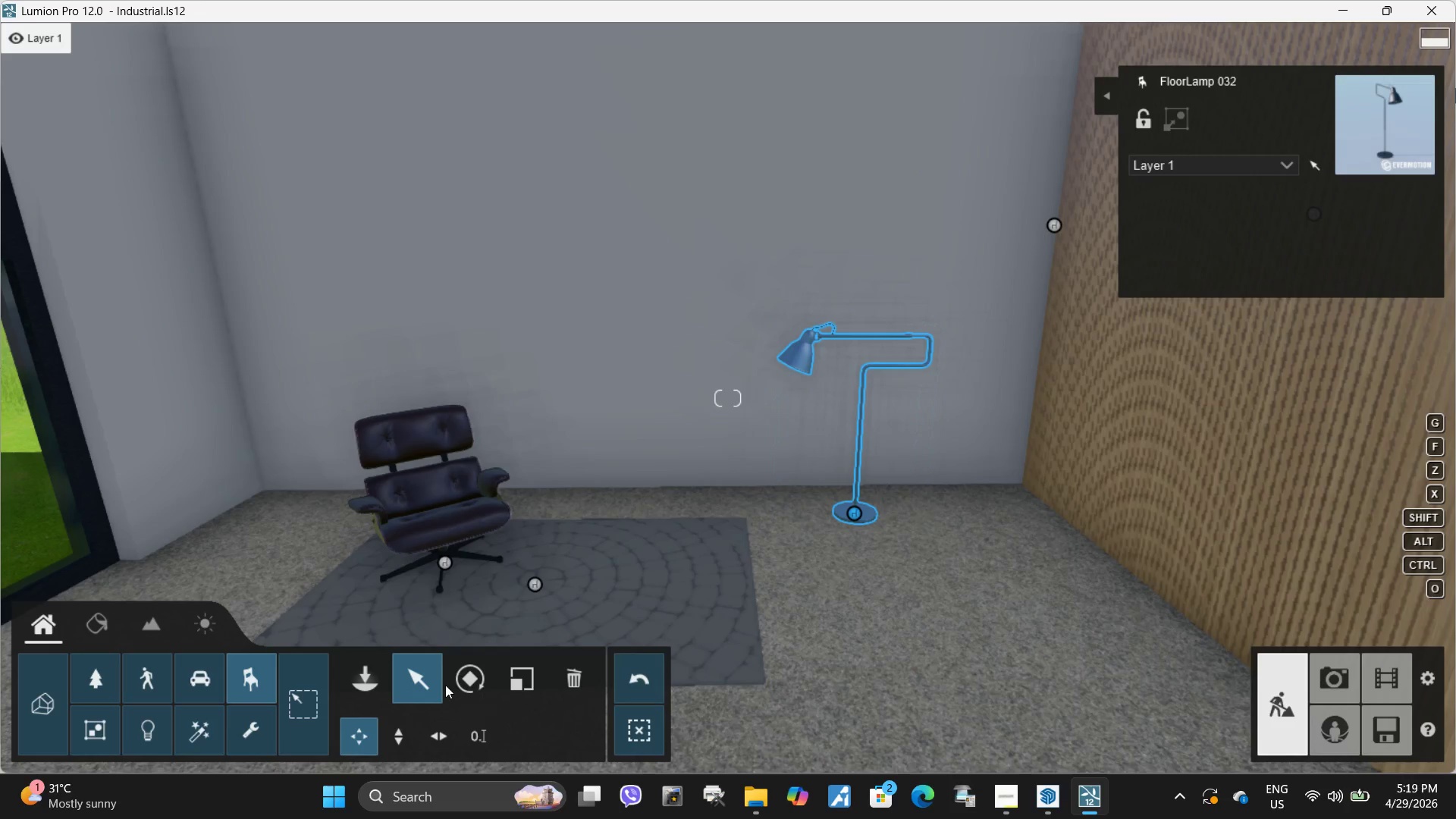 
mouse_move([482, 672])
 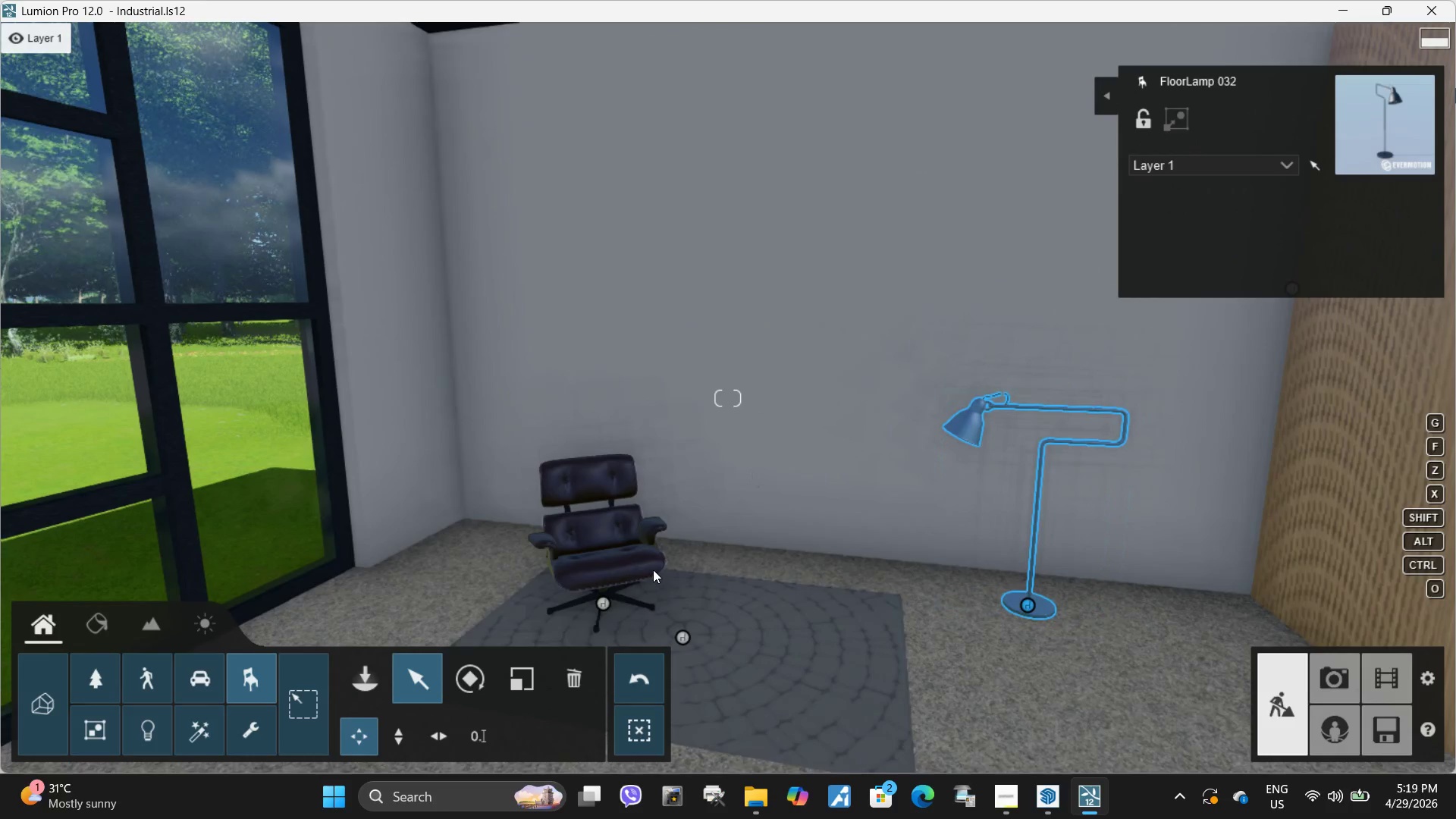 
left_click([357, 675])
 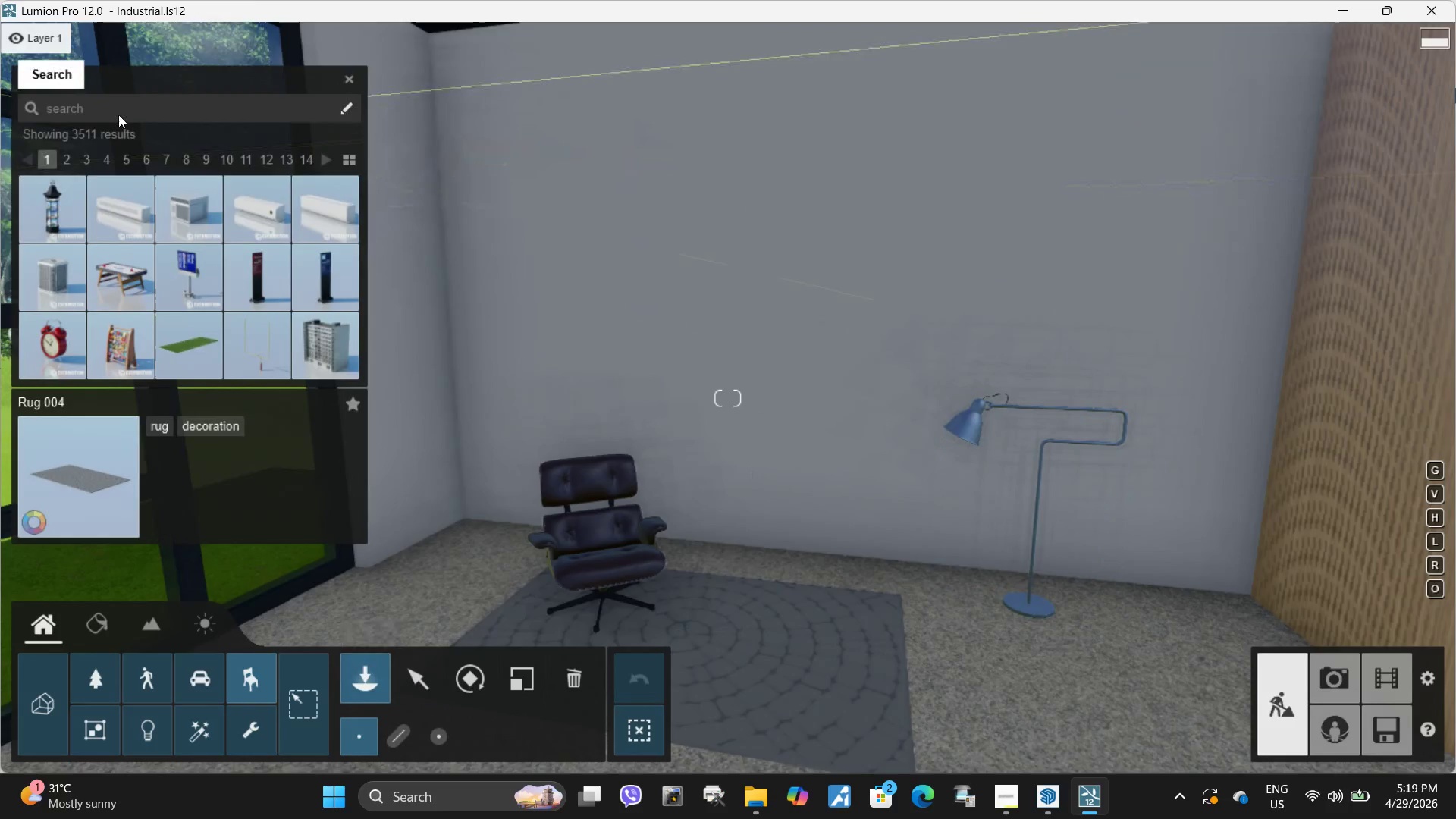 
left_click([123, 110])
 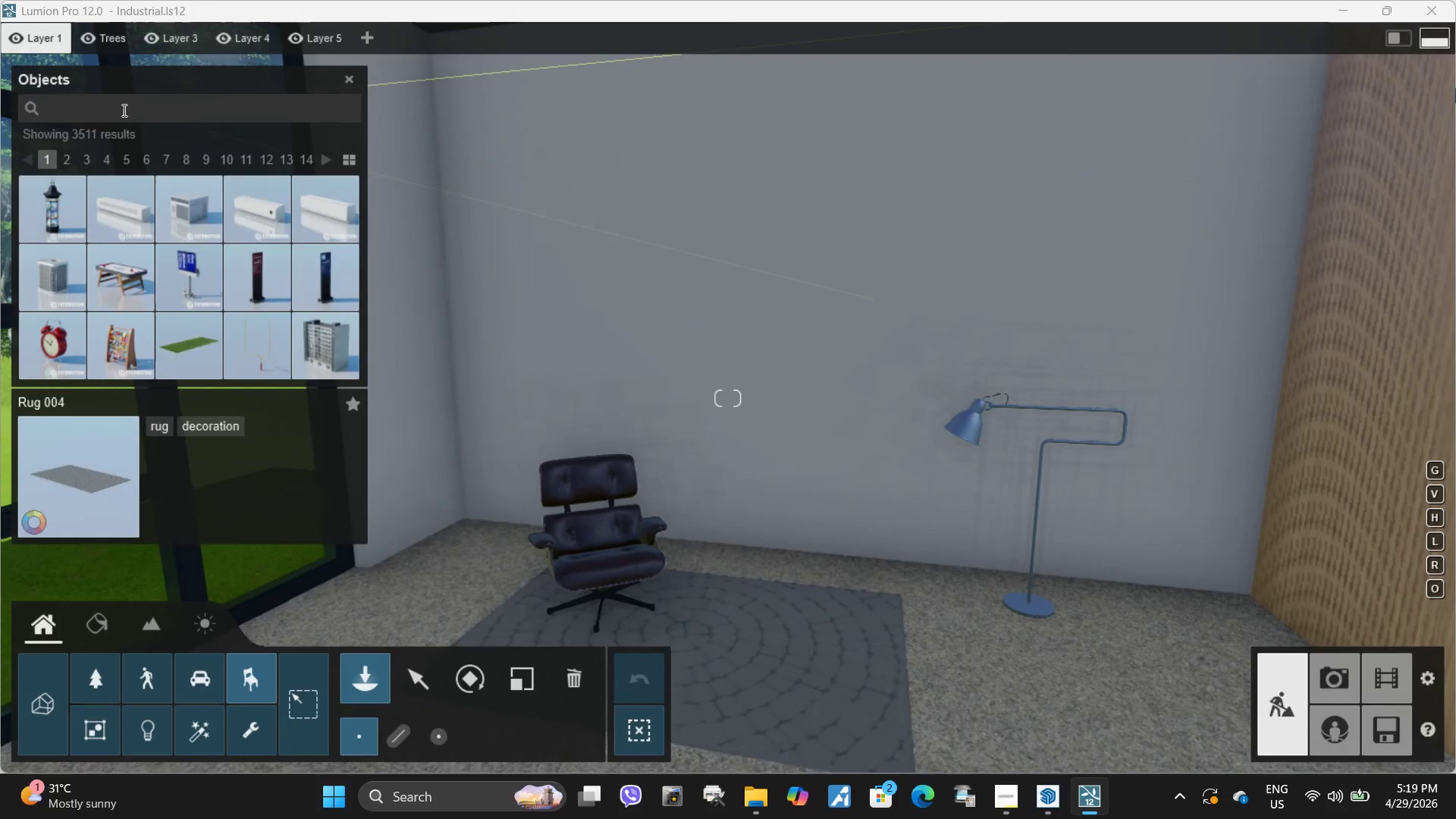 
type(picture)
 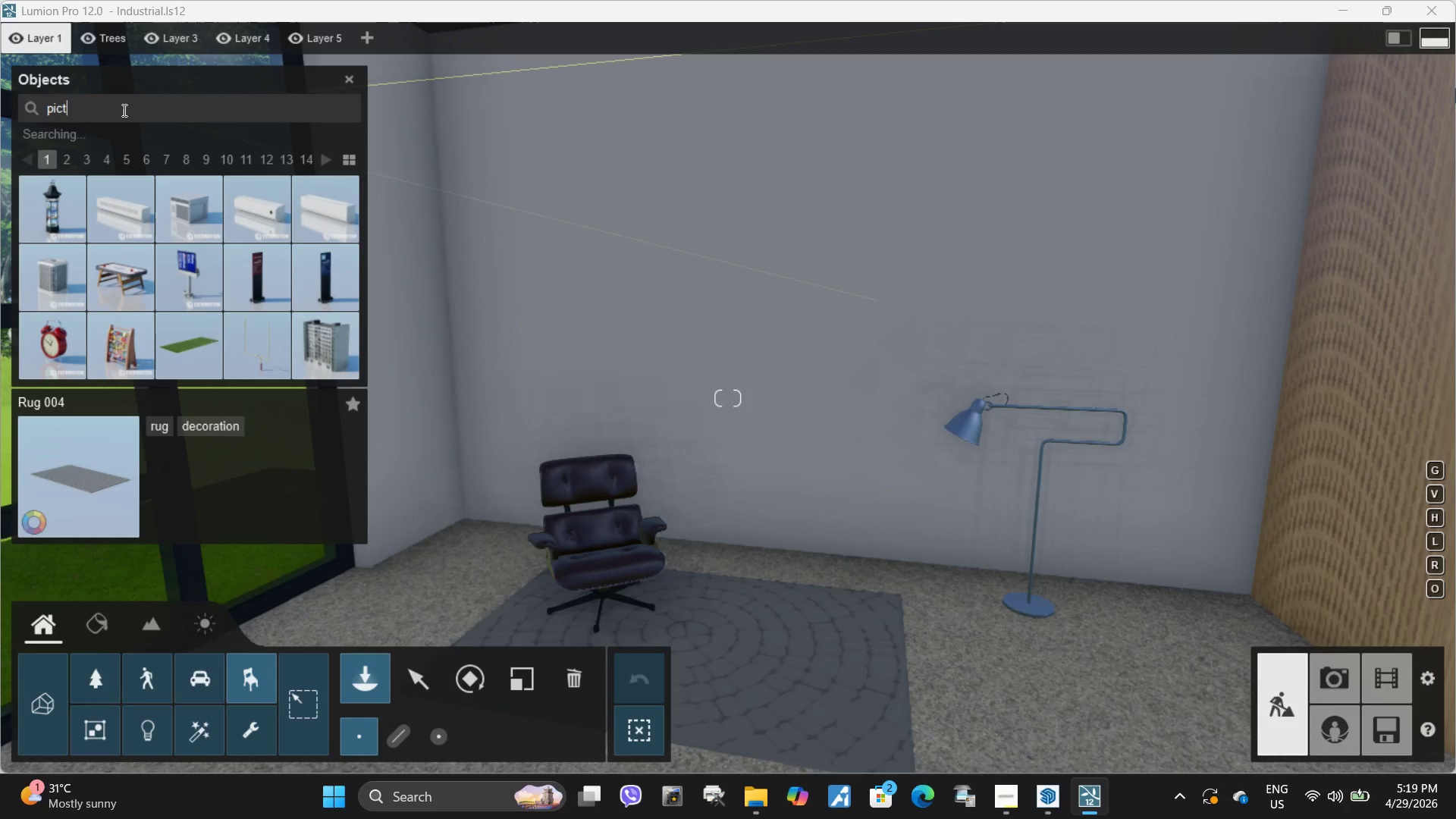 
key(Enter)
 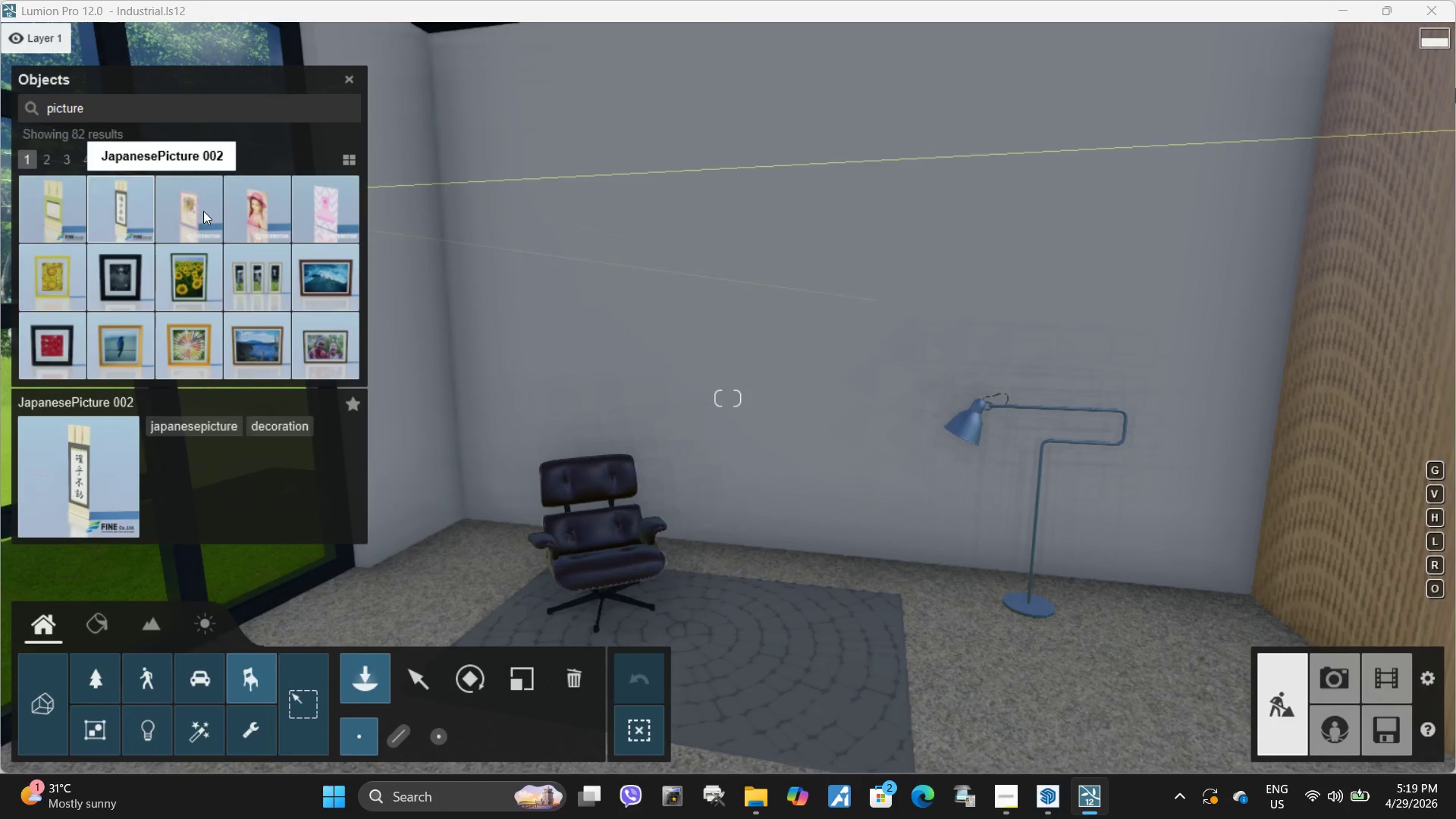 
left_click([134, 274])
 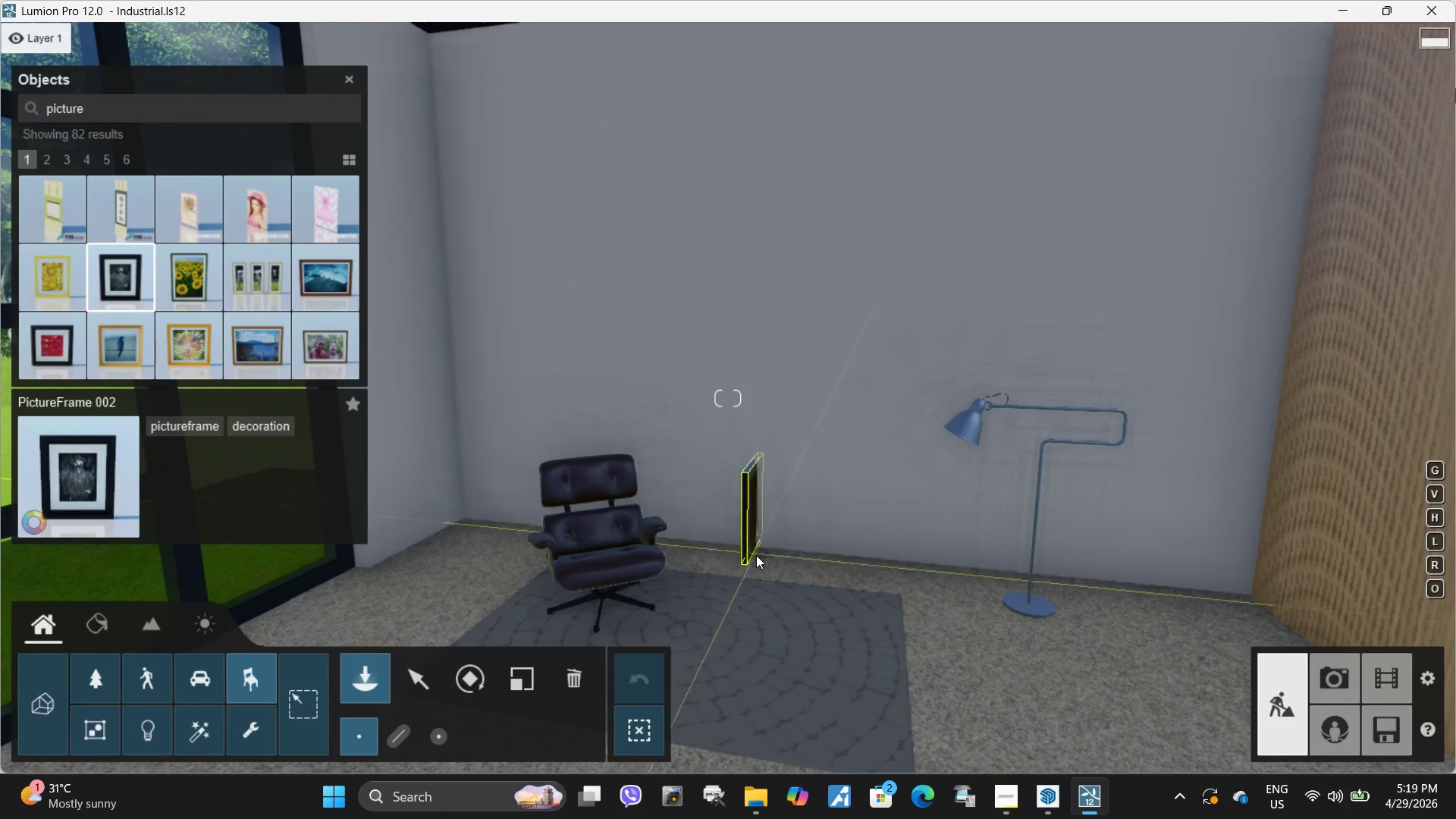 
left_click([741, 607])
 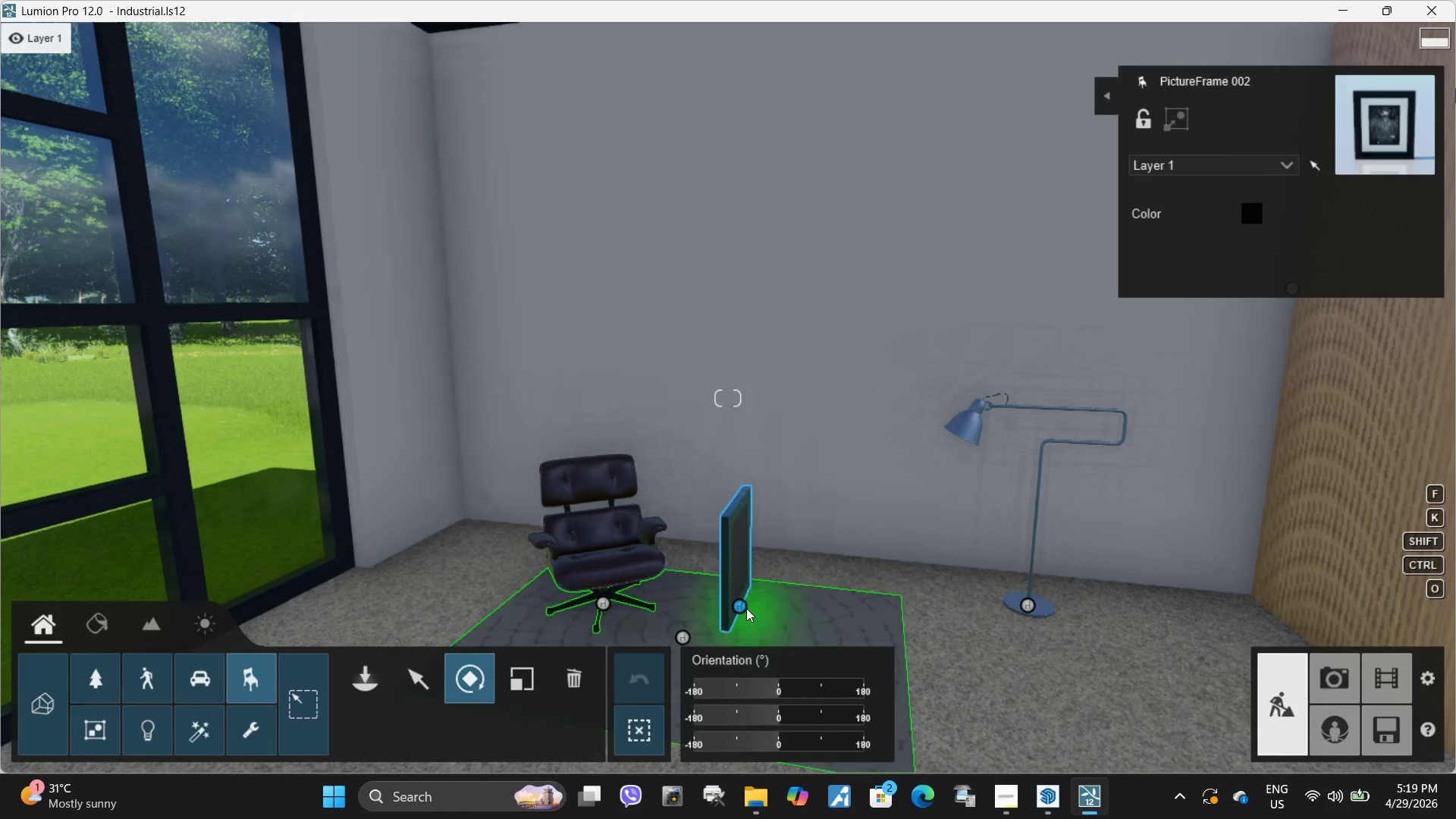 
left_click_drag(start_coordinate=[783, 688], to_coordinate=[828, 682])
 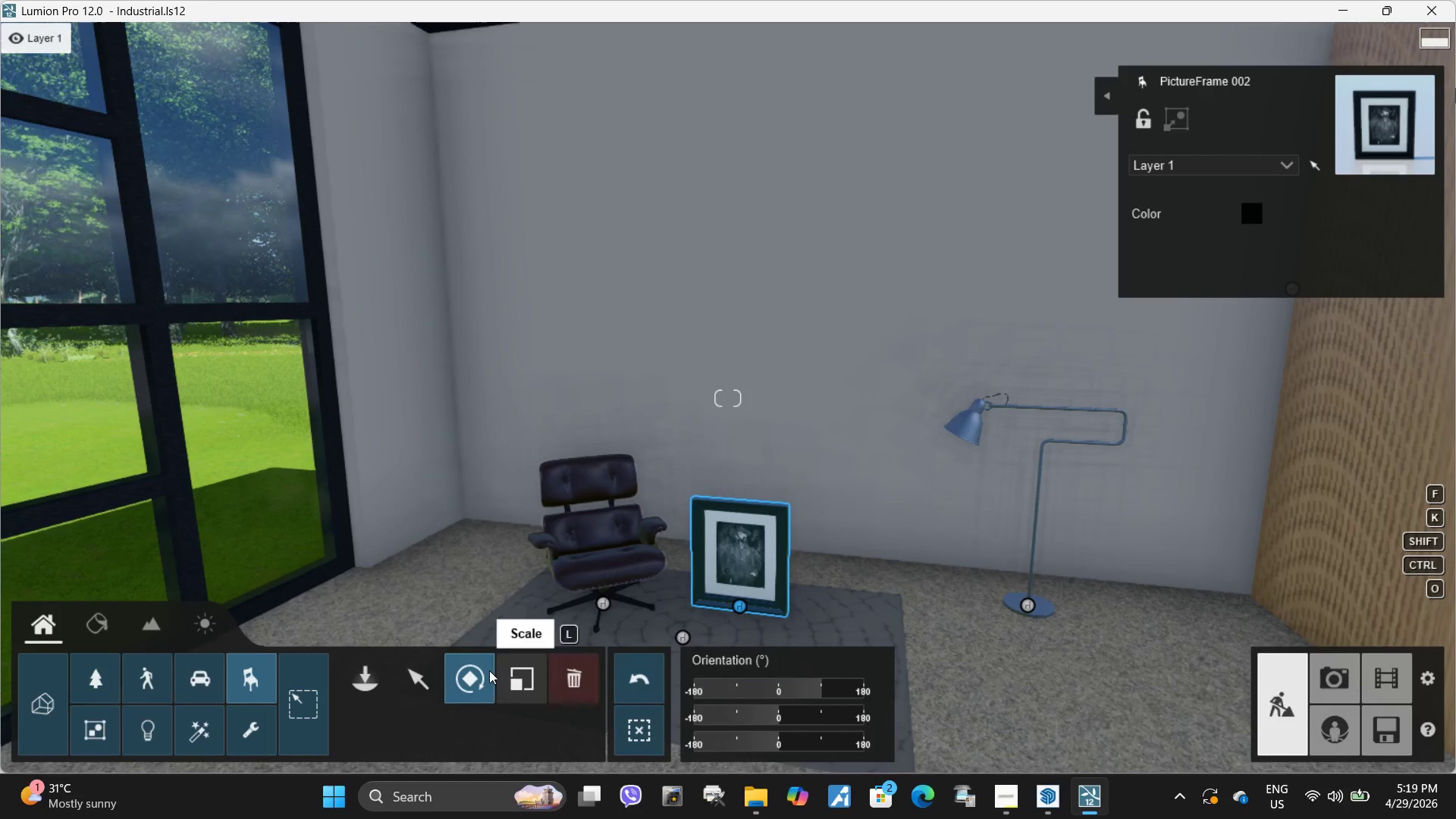 
left_click([518, 678])
 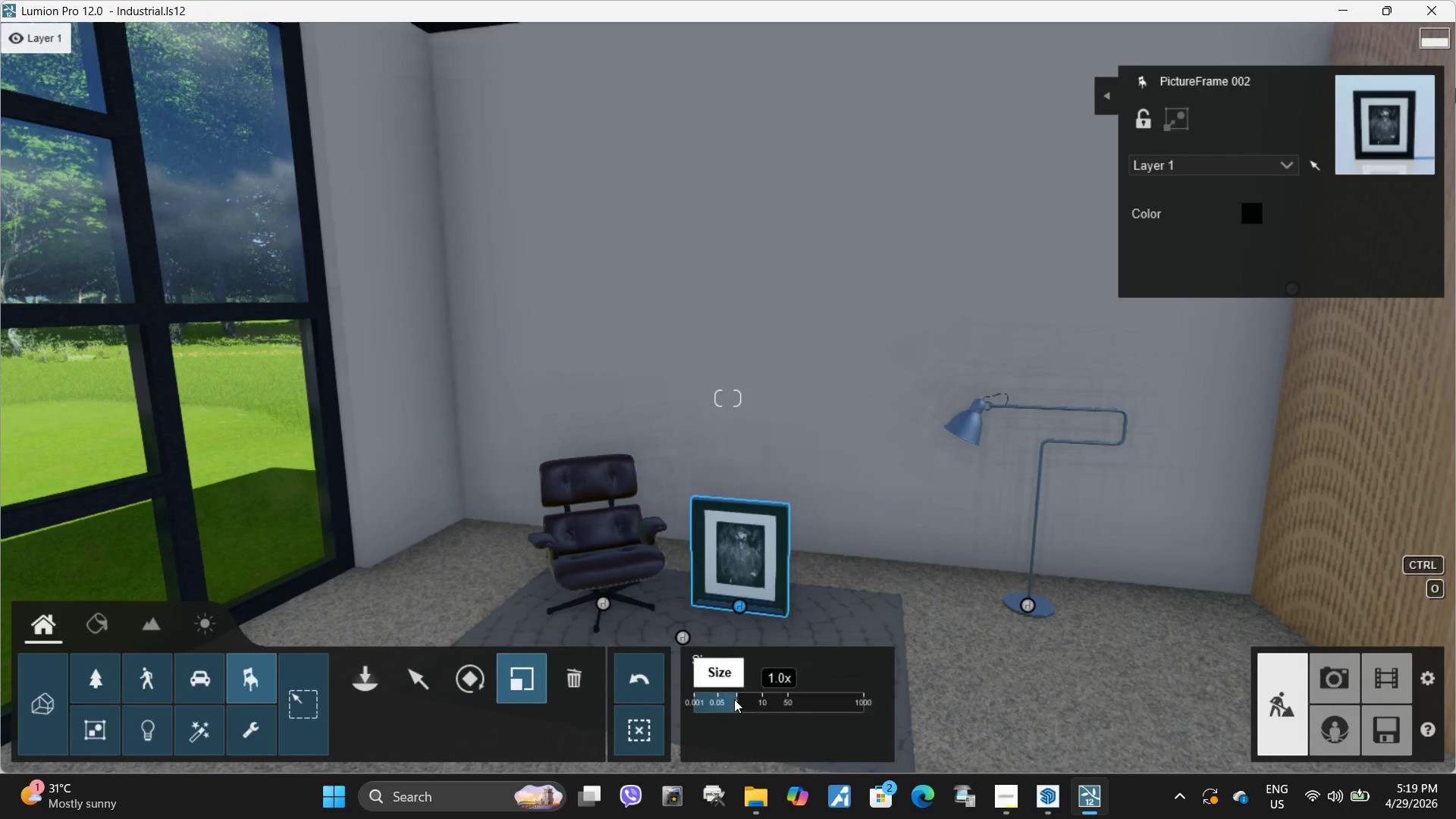 
left_click_drag(start_coordinate=[736, 701], to_coordinate=[0, 406])
 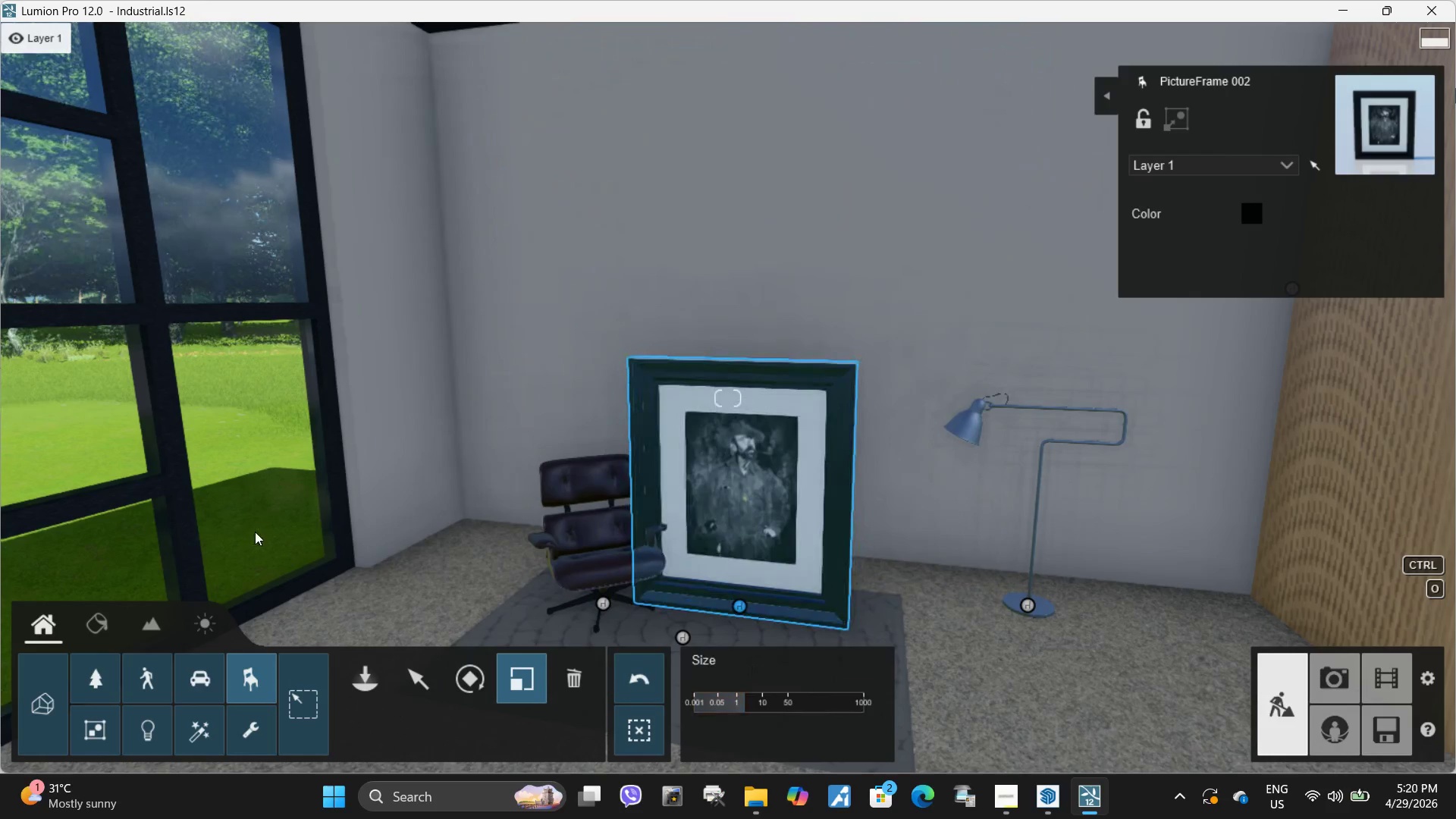 
hold_key(key=ShiftLeft, duration=1.5)
 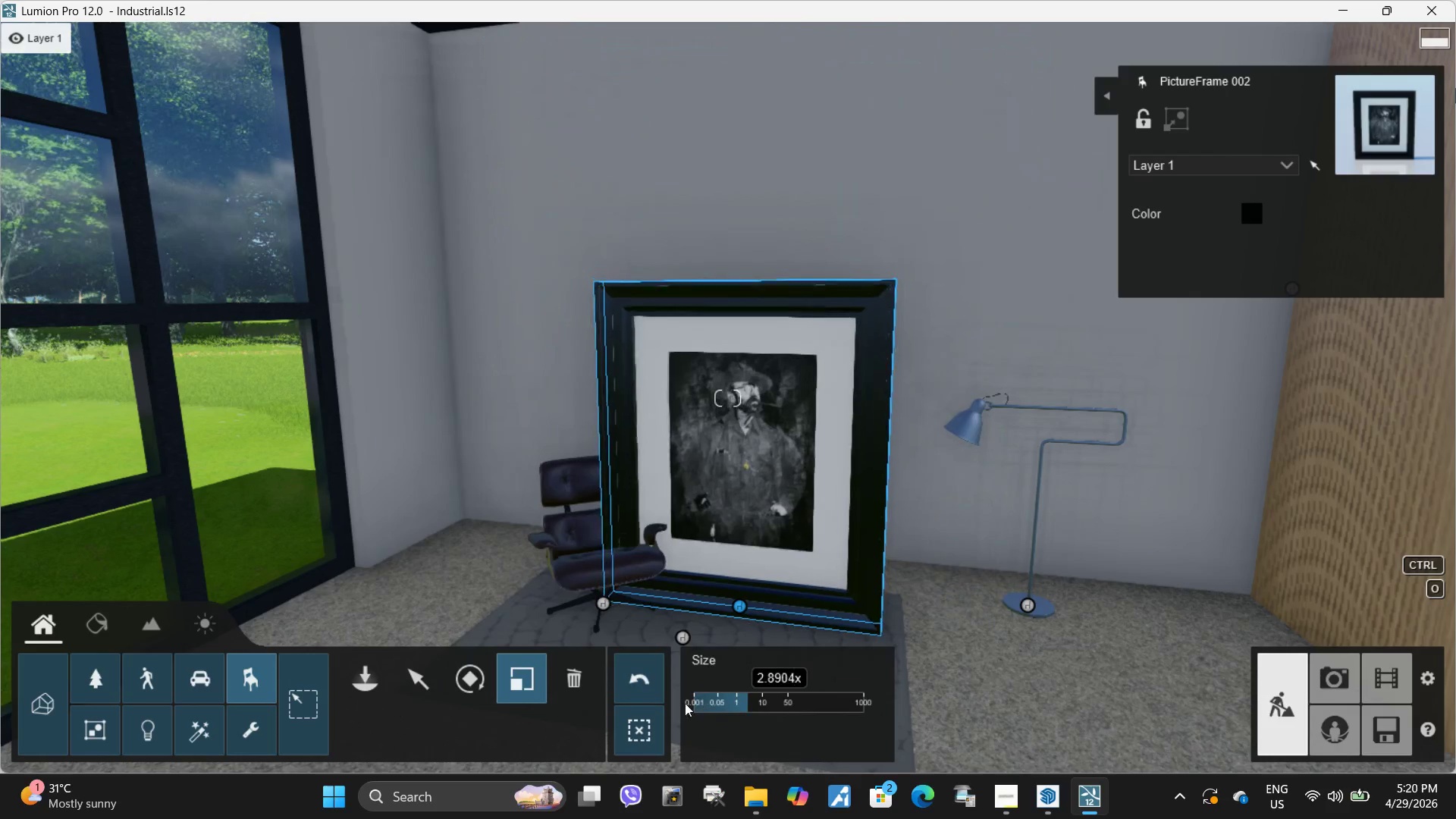 
hold_key(key=ShiftLeft, duration=1.51)
 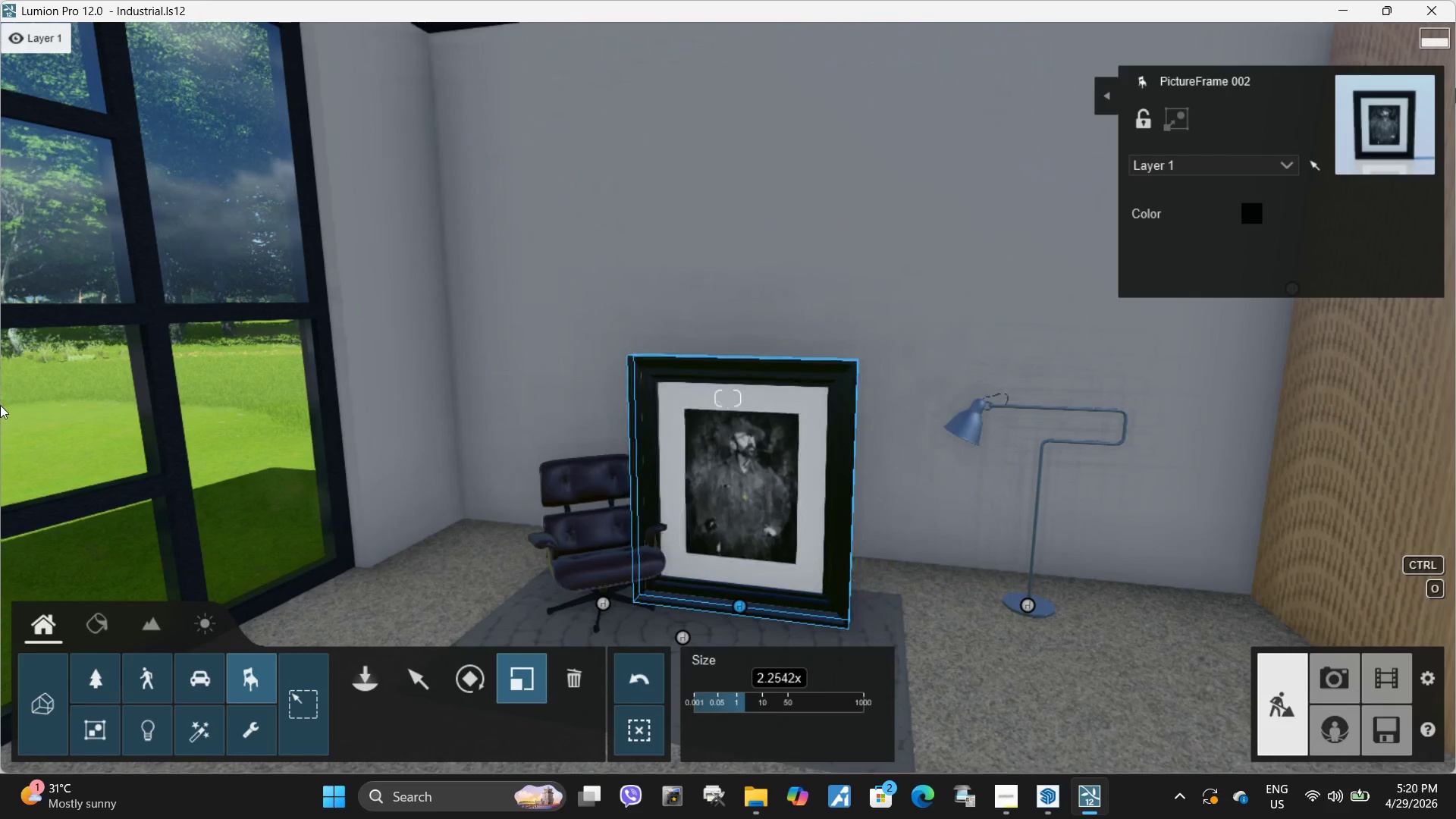 
hold_key(key=ShiftLeft, duration=0.77)
 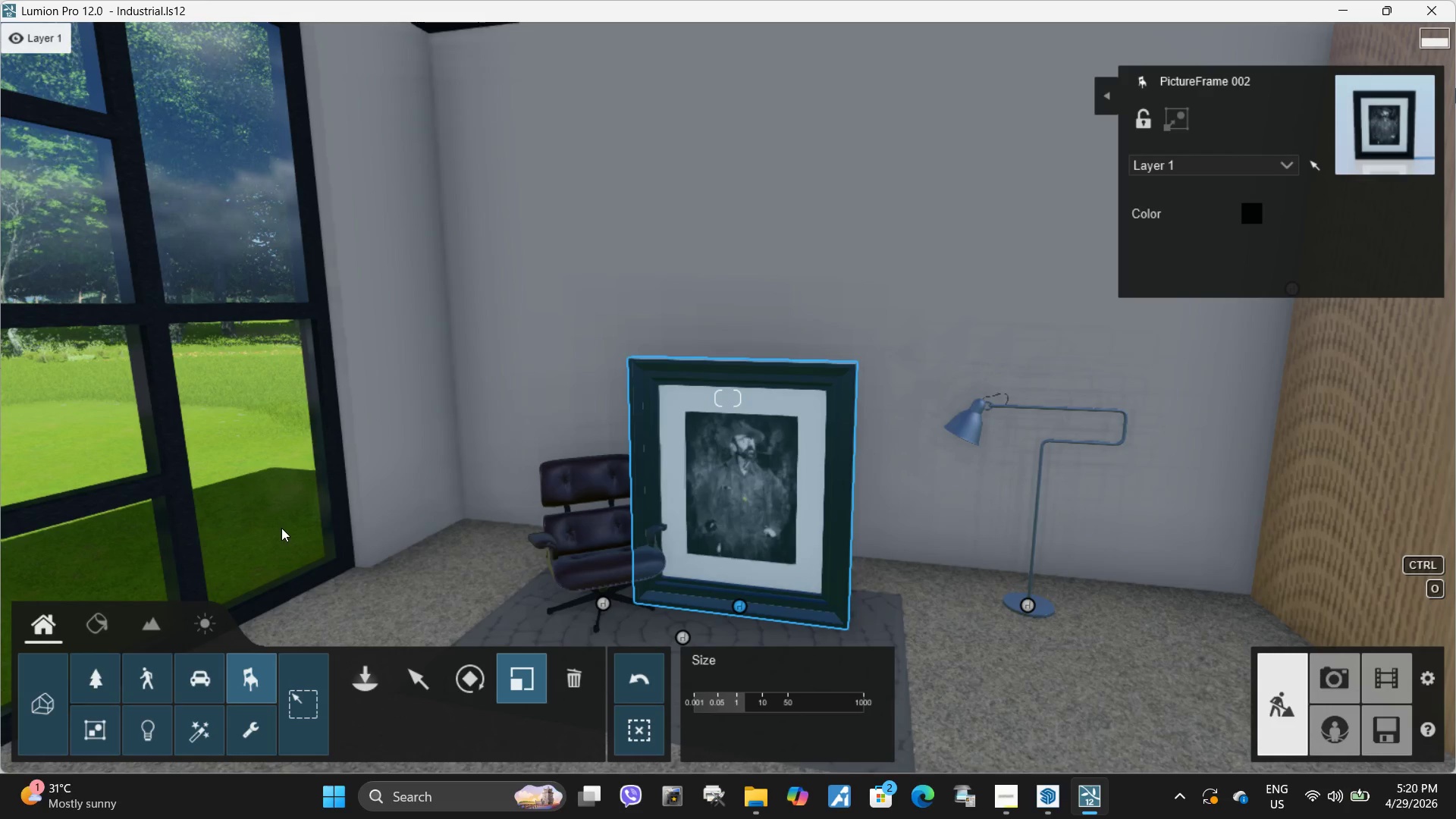 
wait(8.16)
 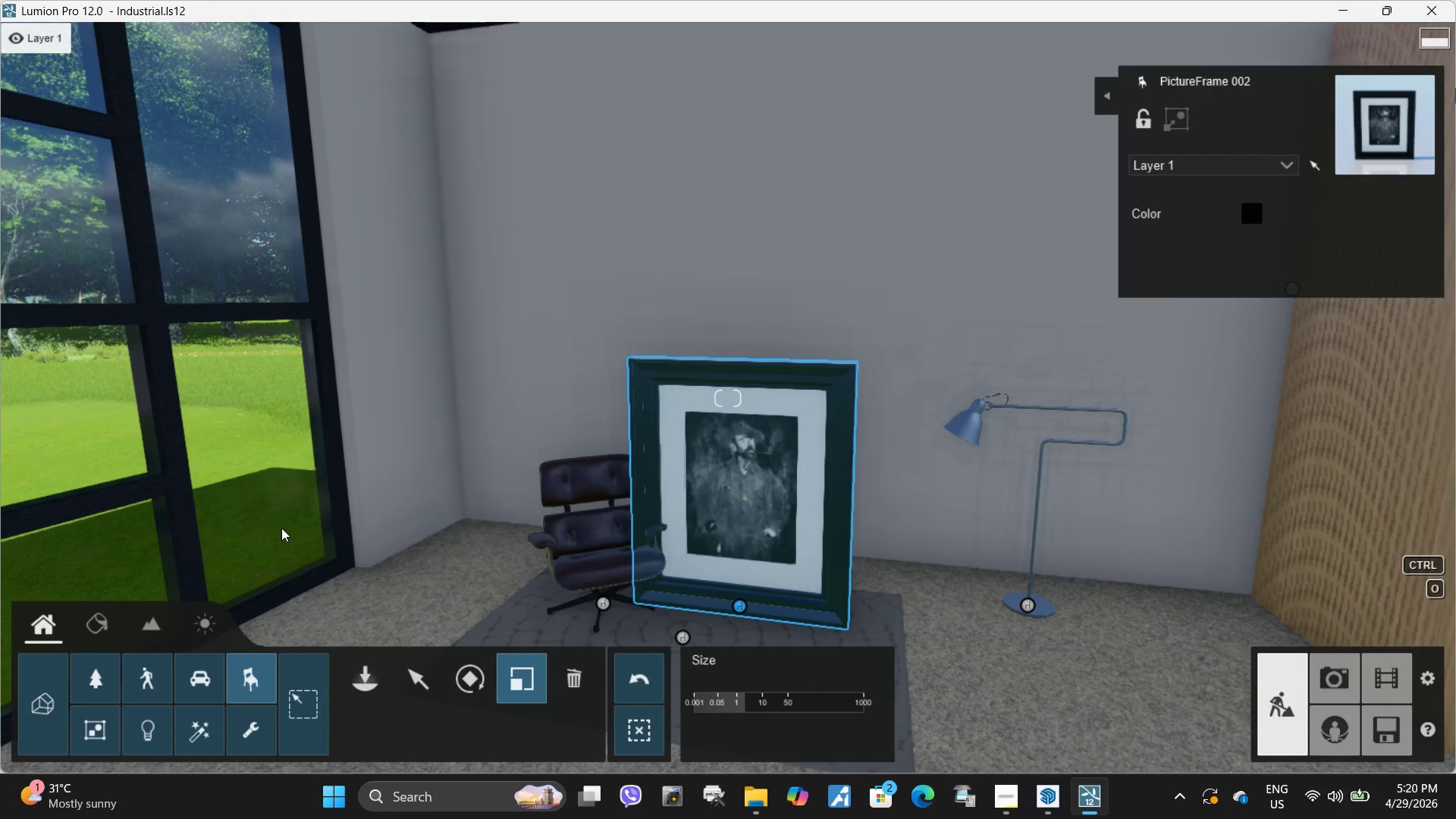 
left_click([407, 679])
 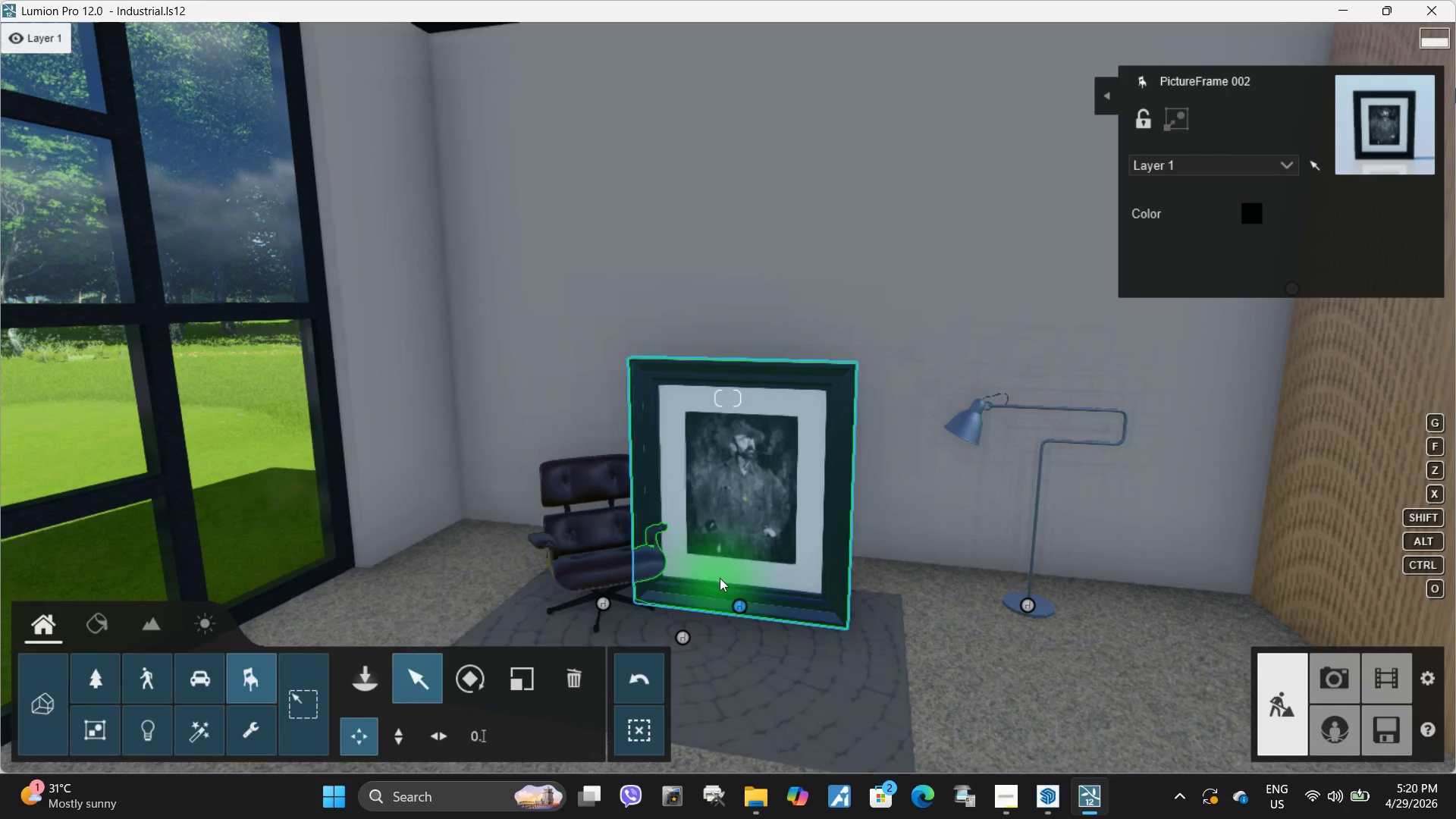 
type(aa)
 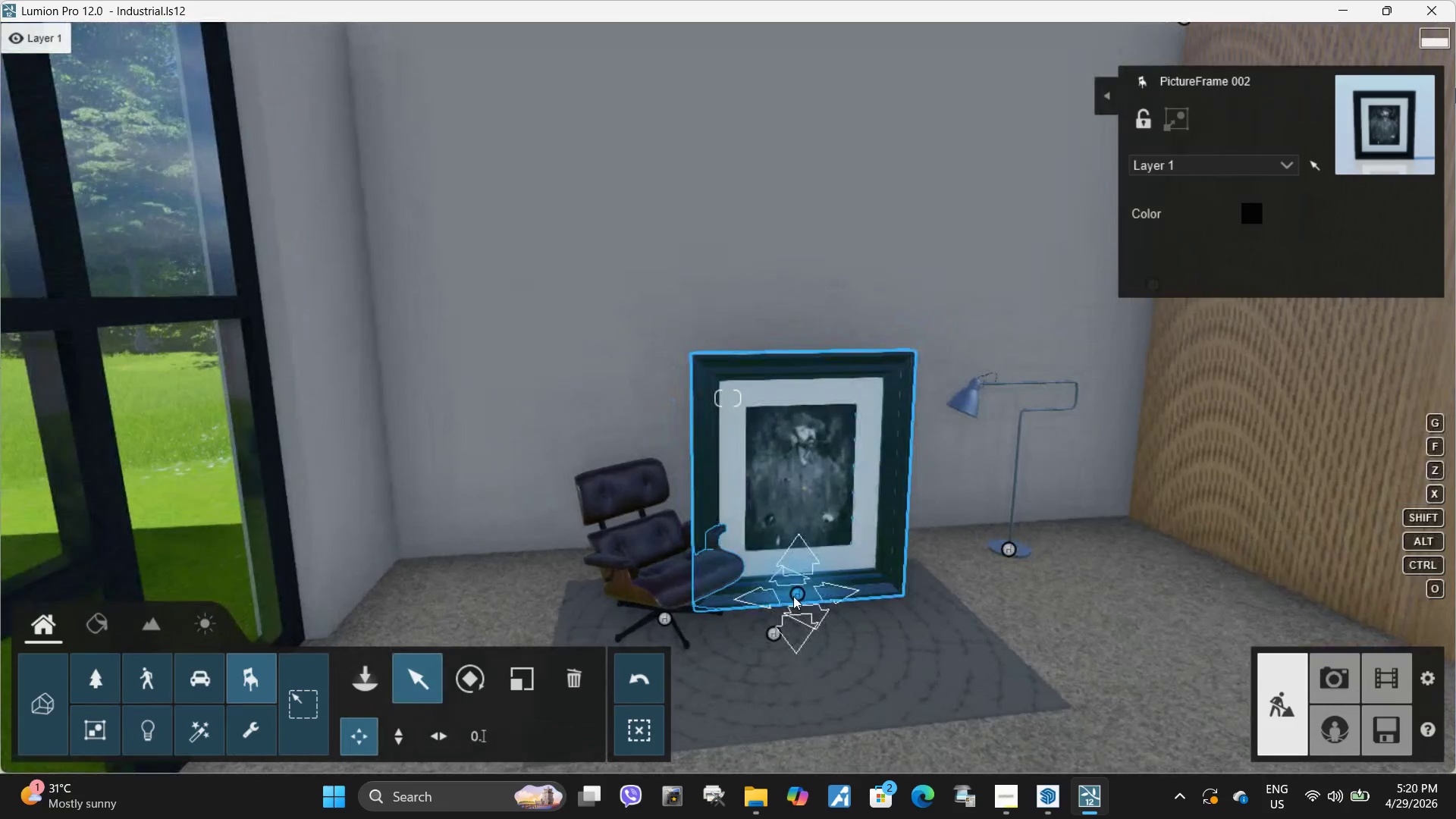 
left_click_drag(start_coordinate=[795, 595], to_coordinate=[685, 320])
 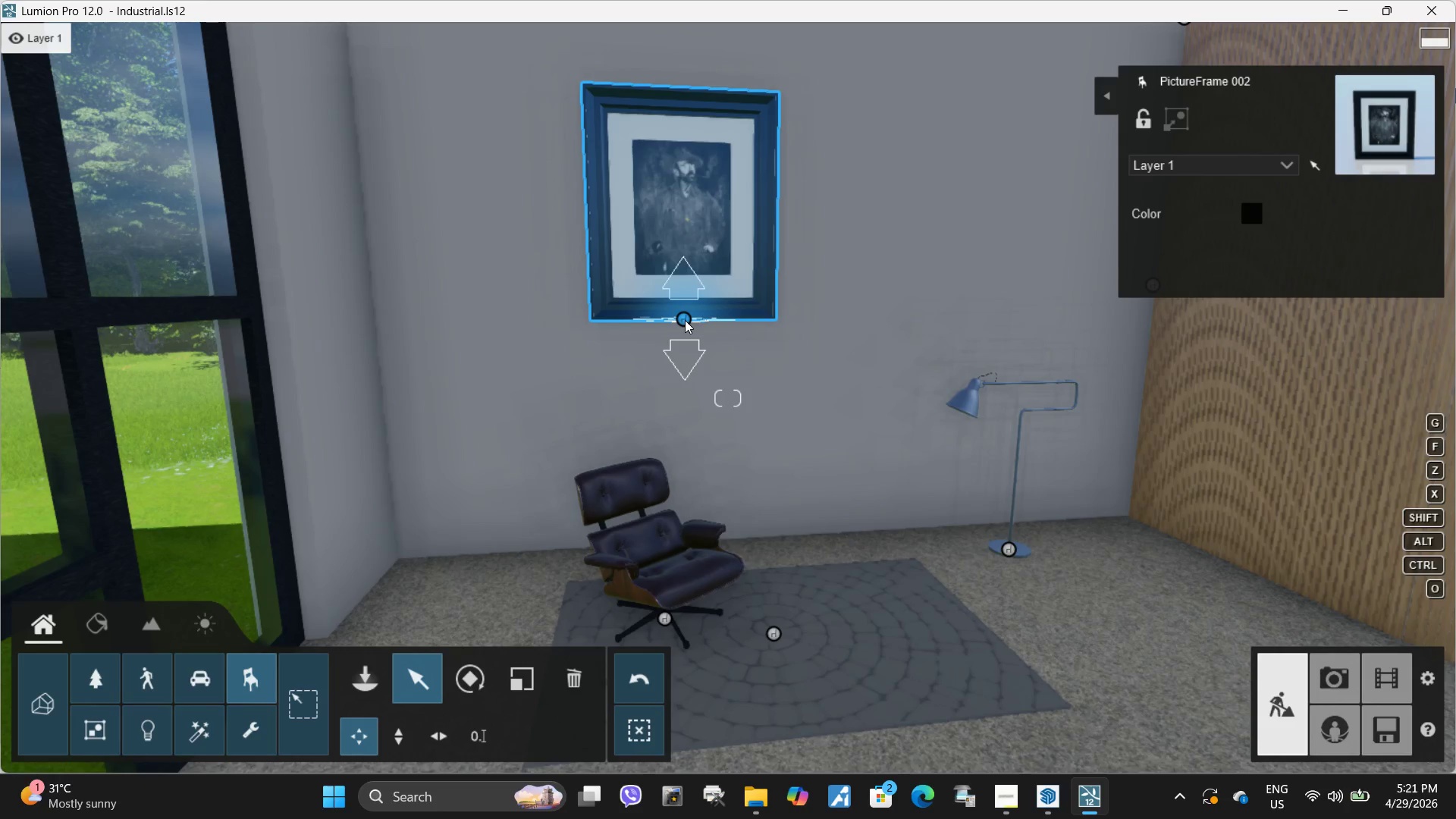 
wait(56.45)
 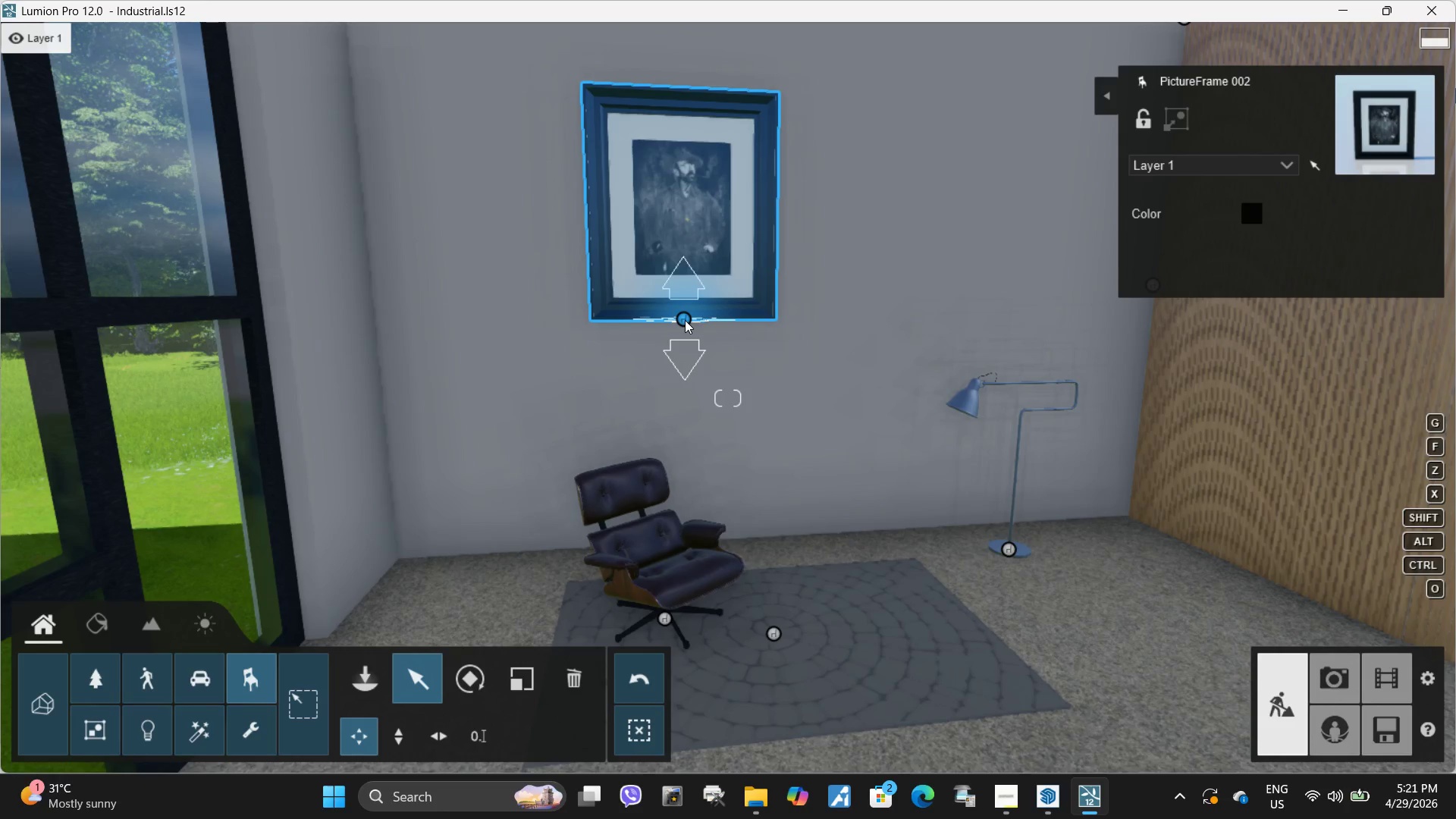 
type(dd)
 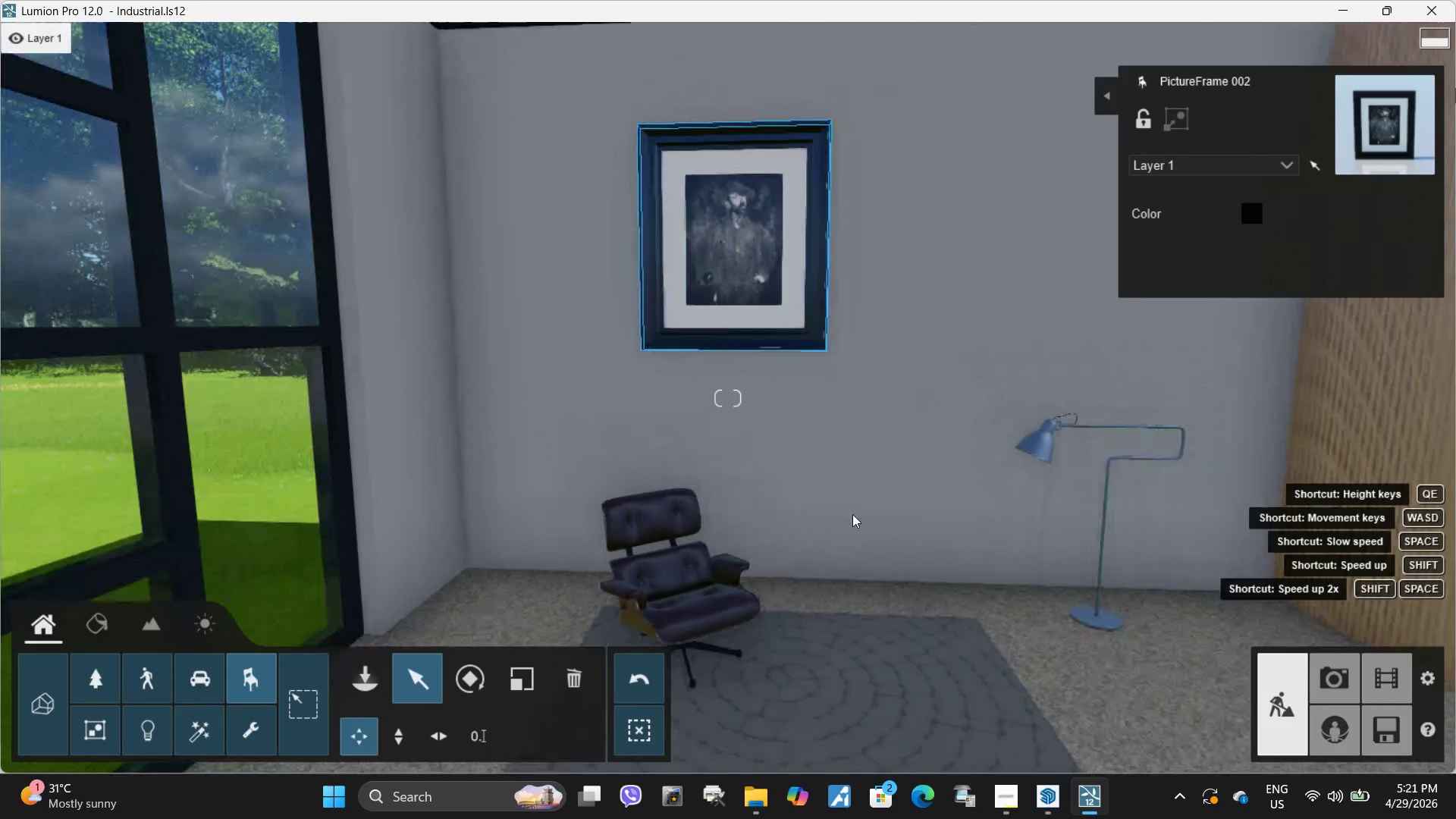 
right_click([892, 565])
 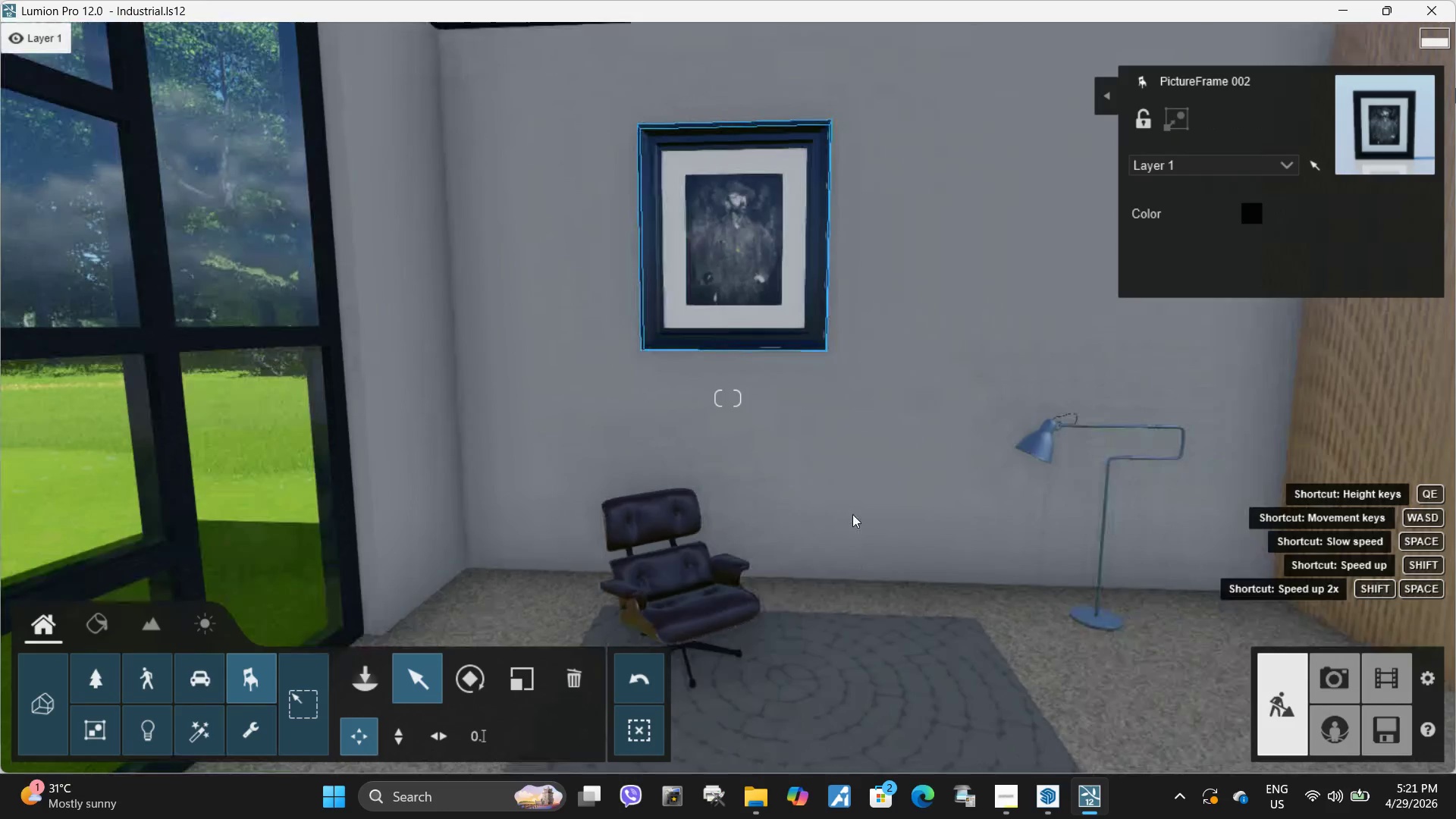 
type(da)
 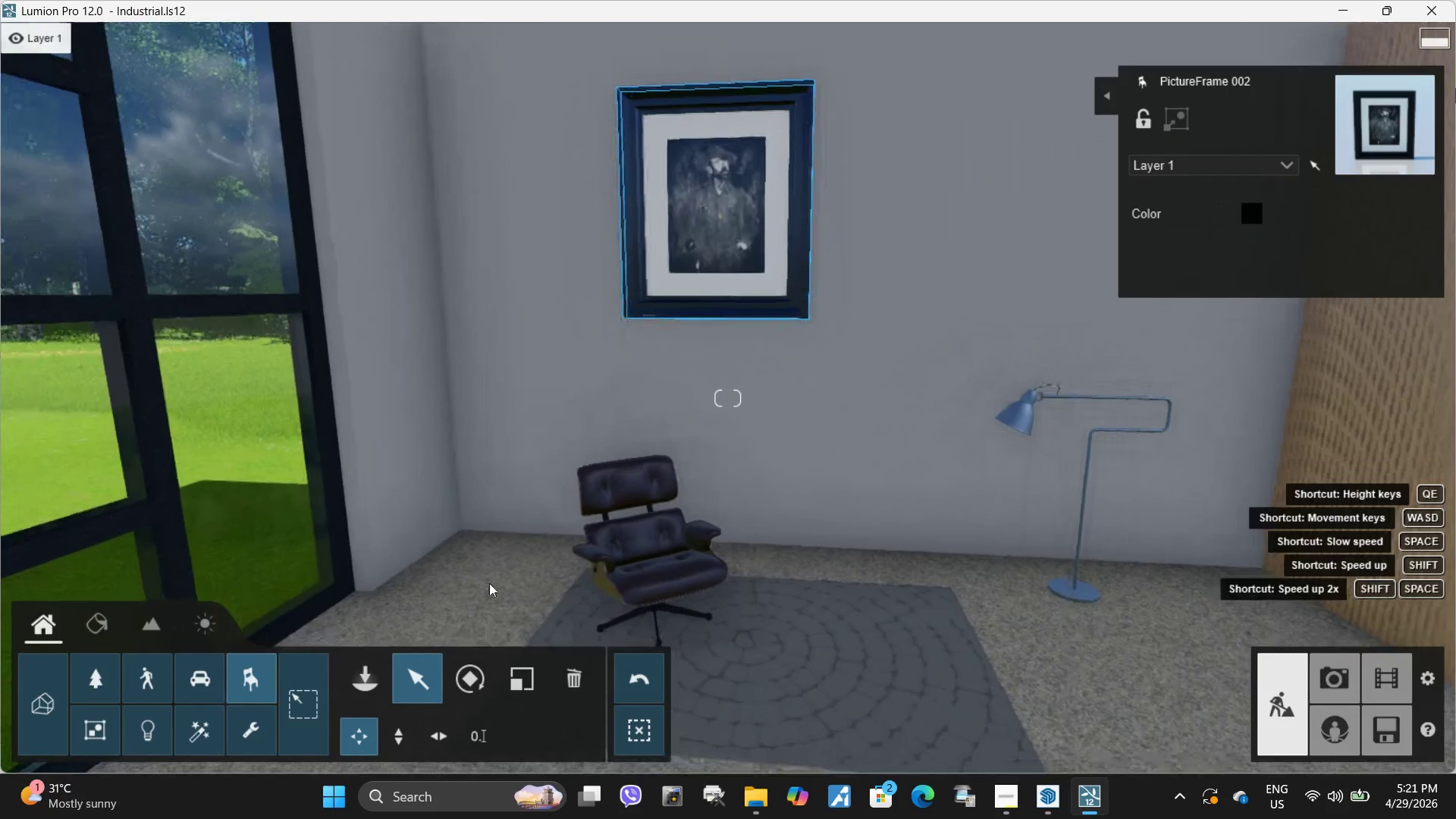 
left_click([369, 677])
 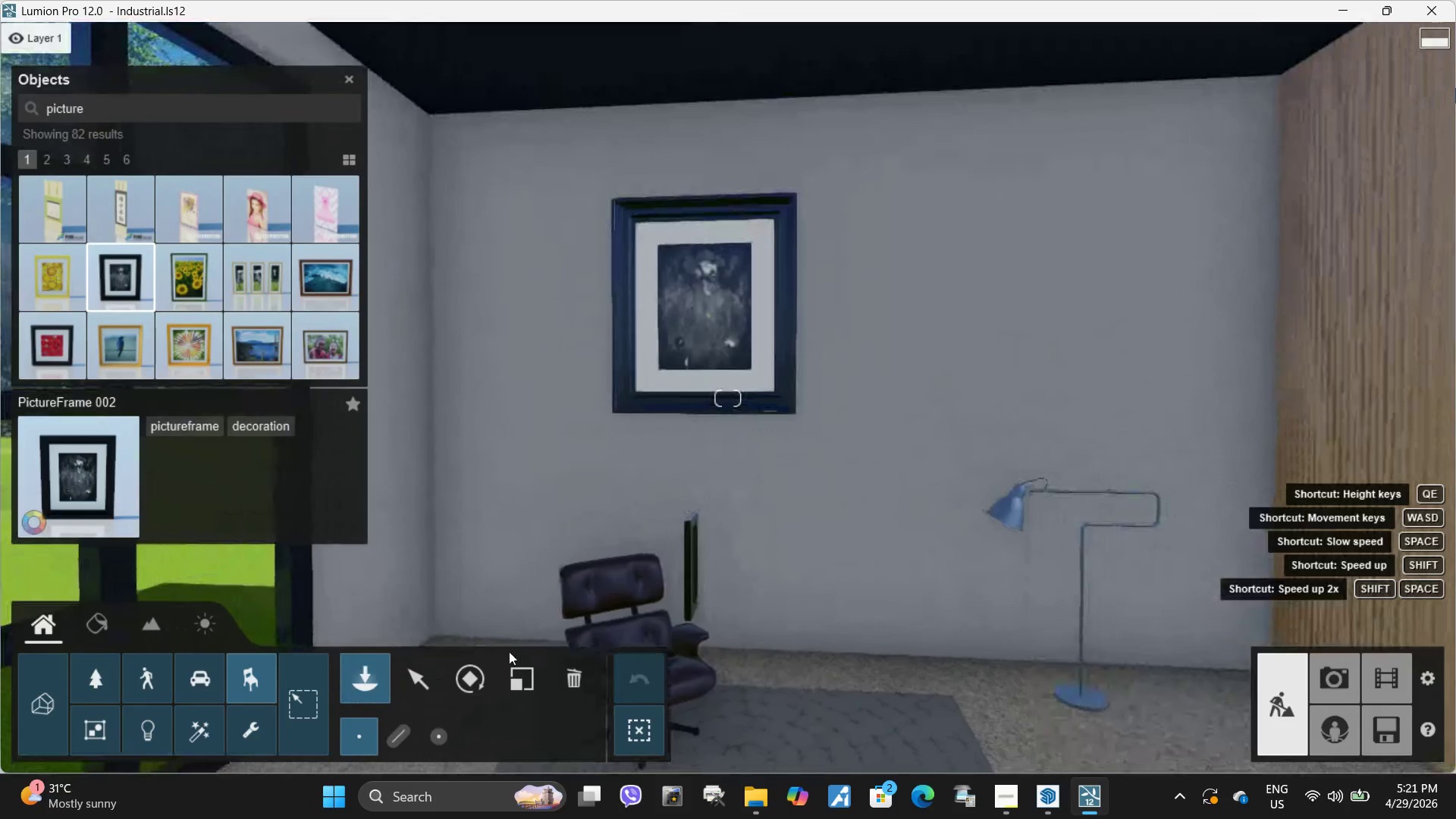 
left_click([416, 682])
 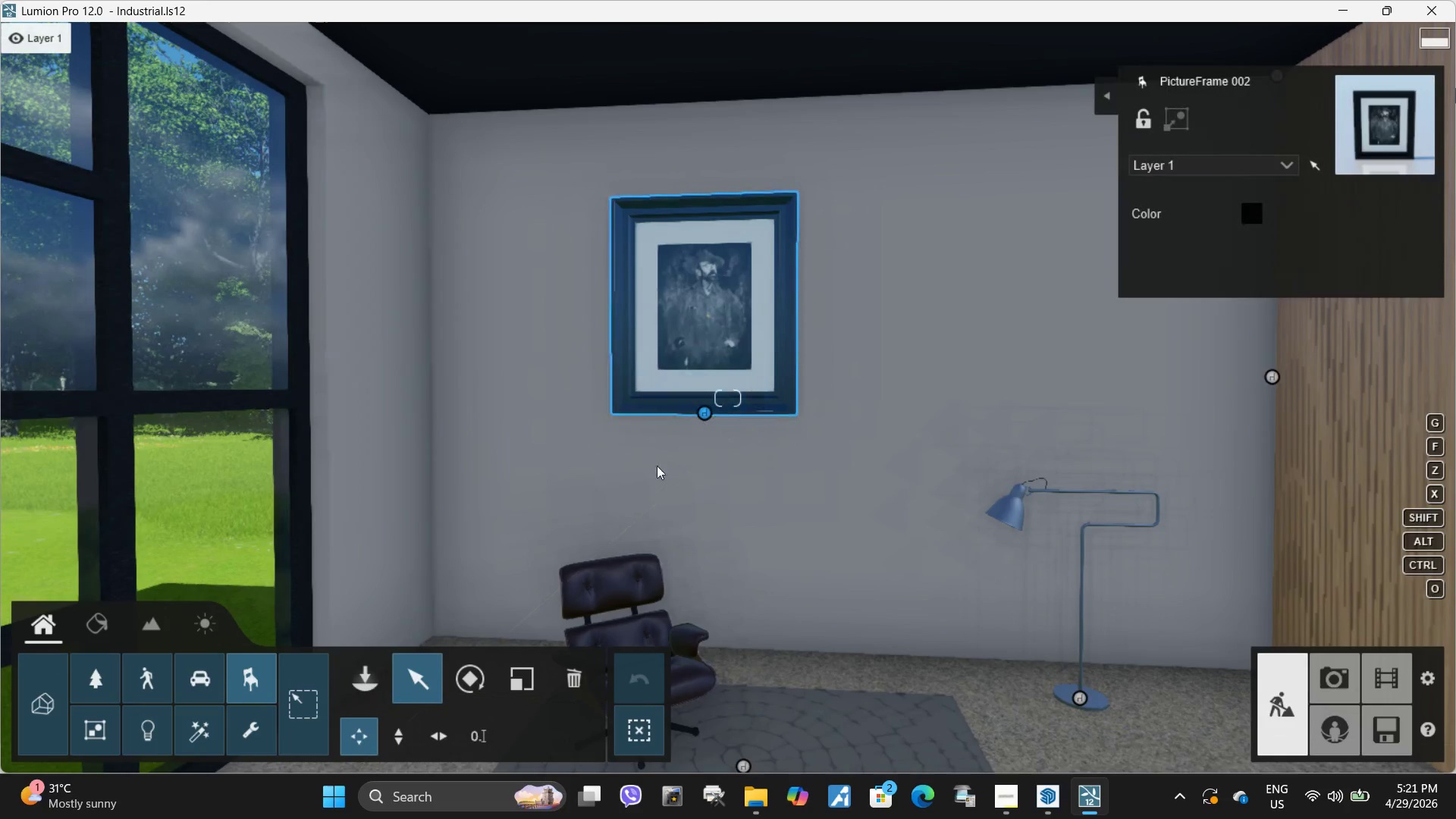 
left_click([469, 677])
 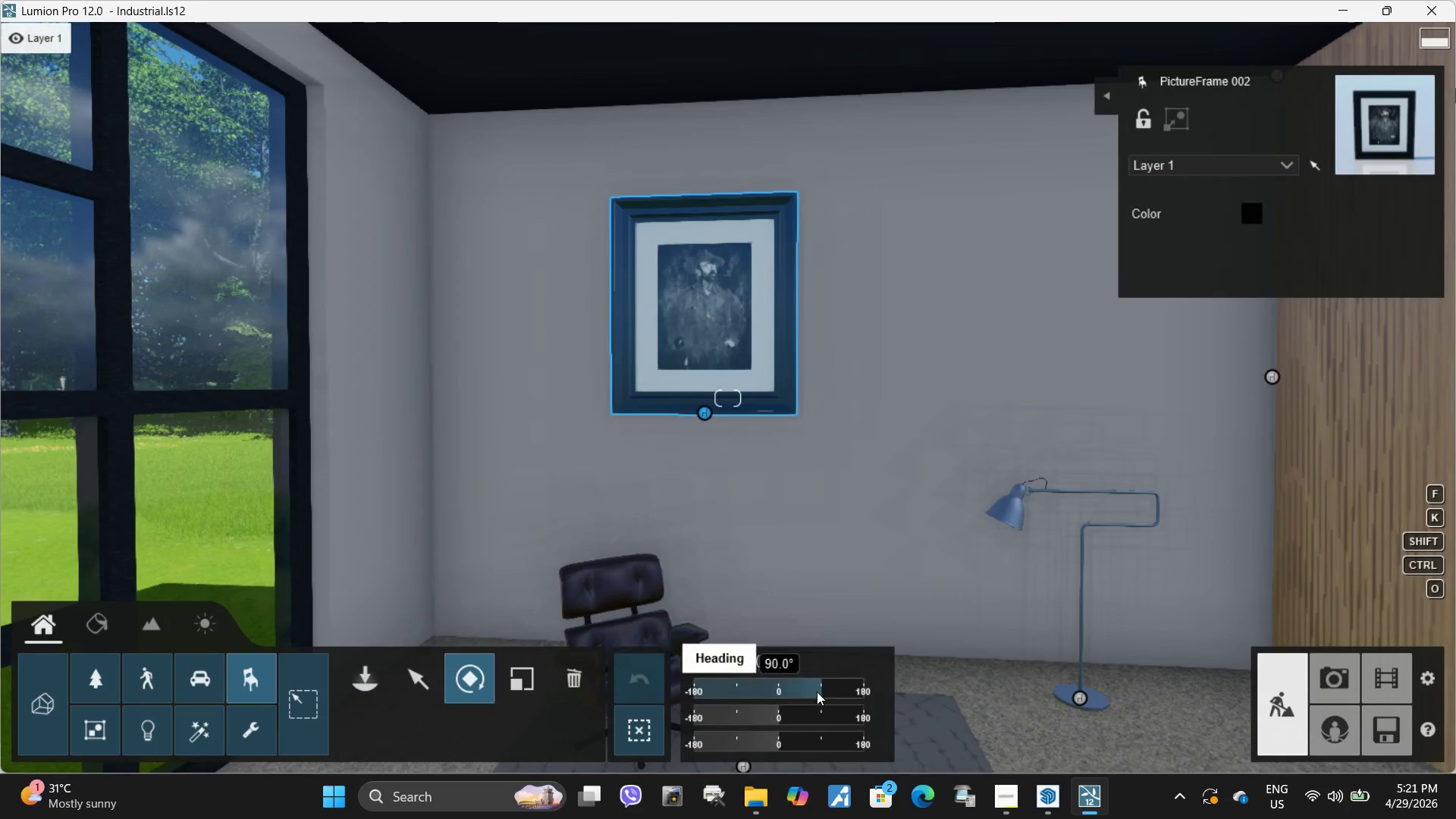 
left_click_drag(start_coordinate=[814, 692], to_coordinate=[821, 690])
 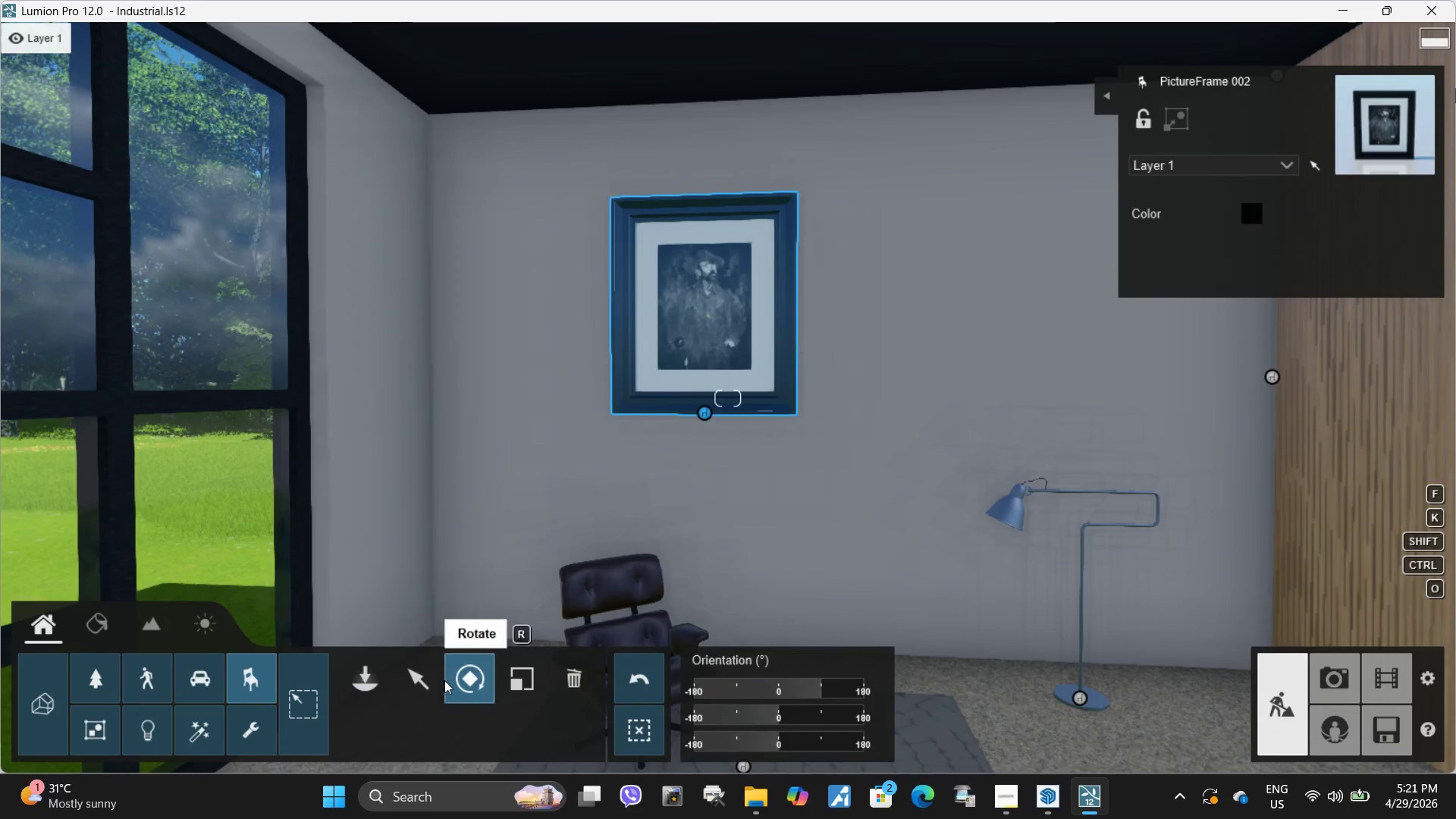 
left_click([521, 678])
 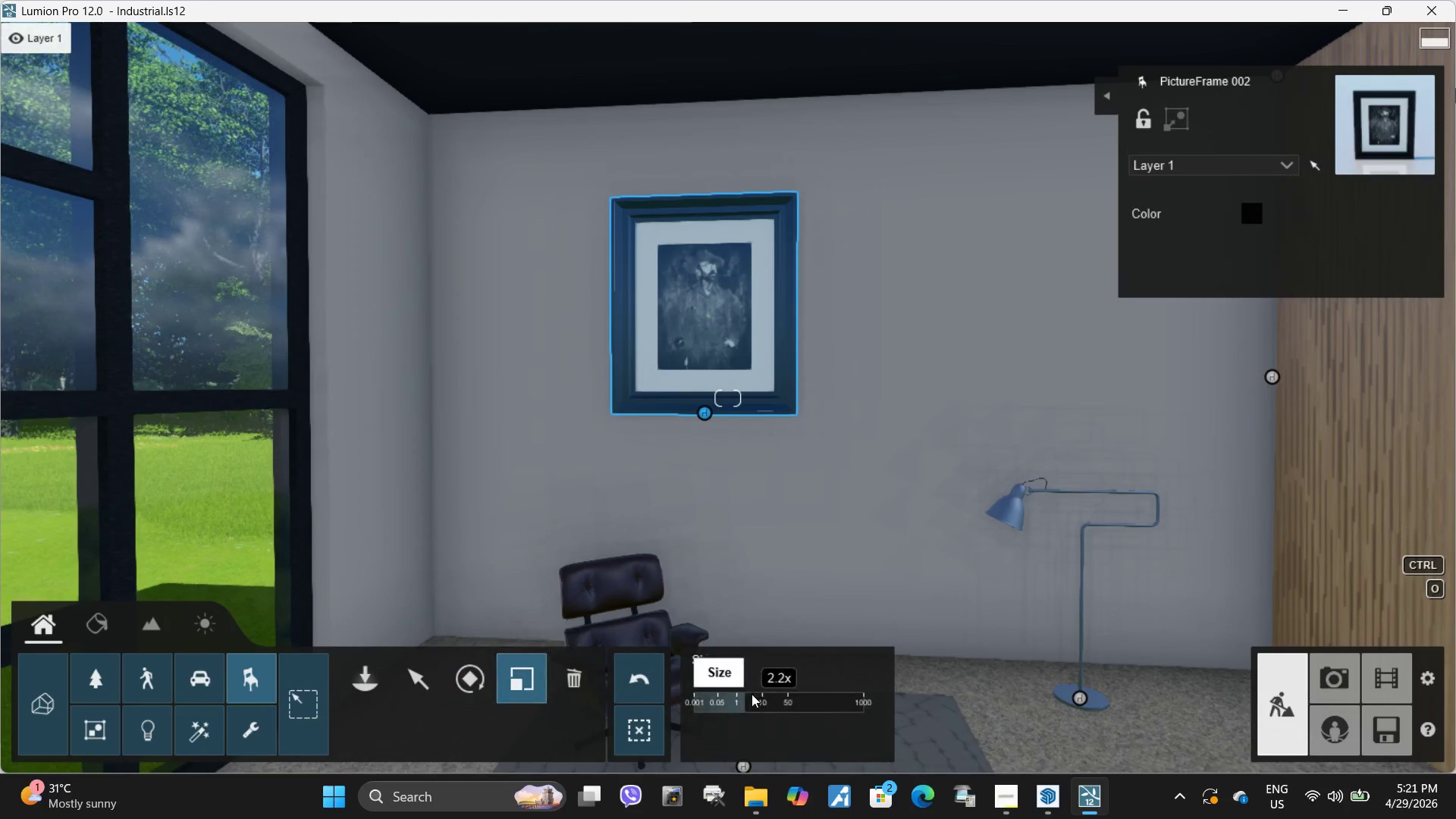 
hold_key(key=ShiftLeft, duration=1.5)